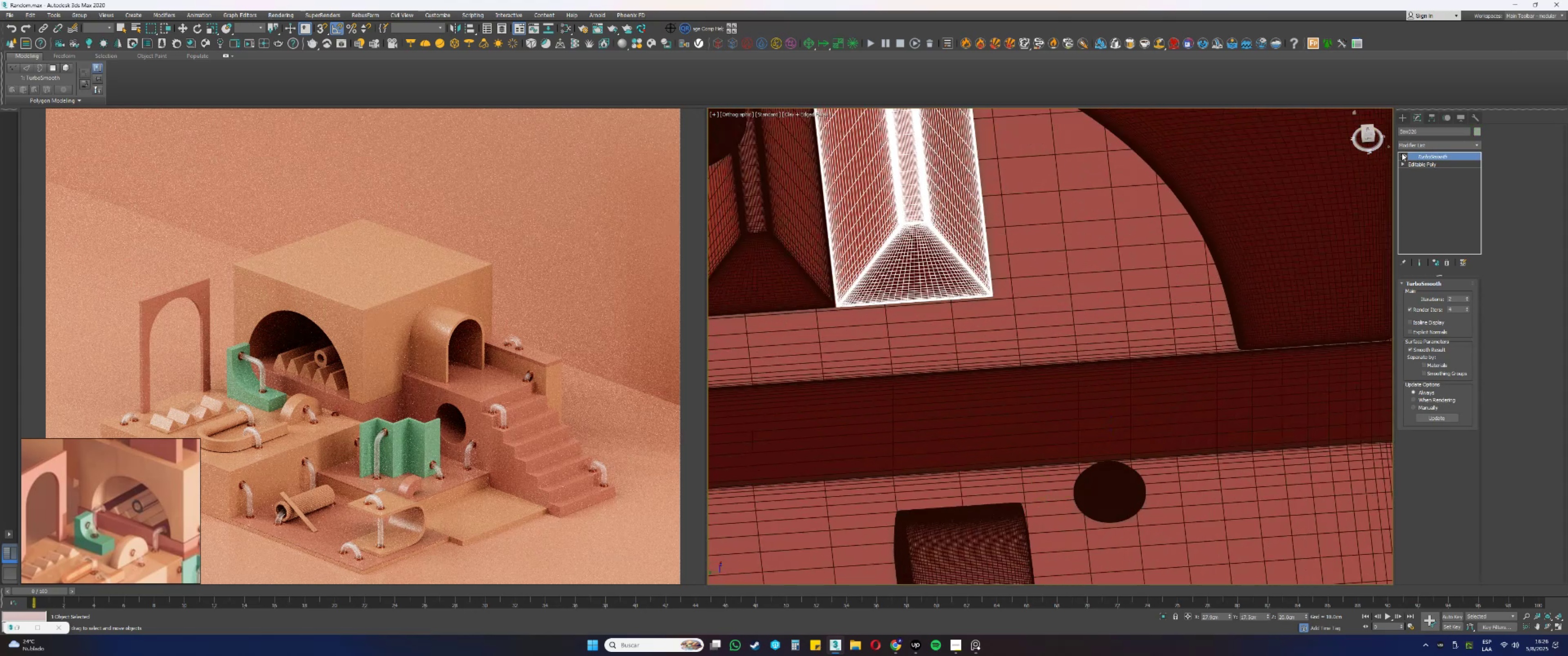 
left_click([1405, 156])
 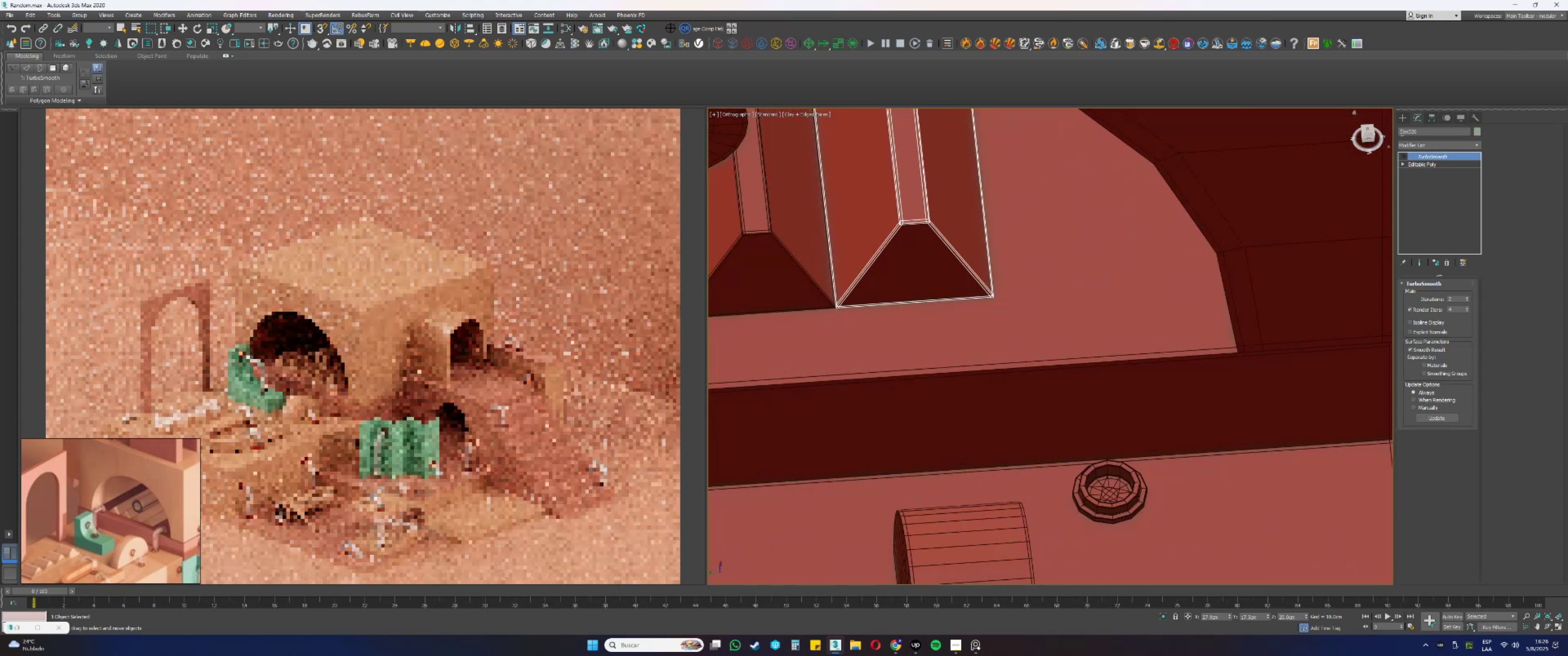 
left_click([1398, 118])
 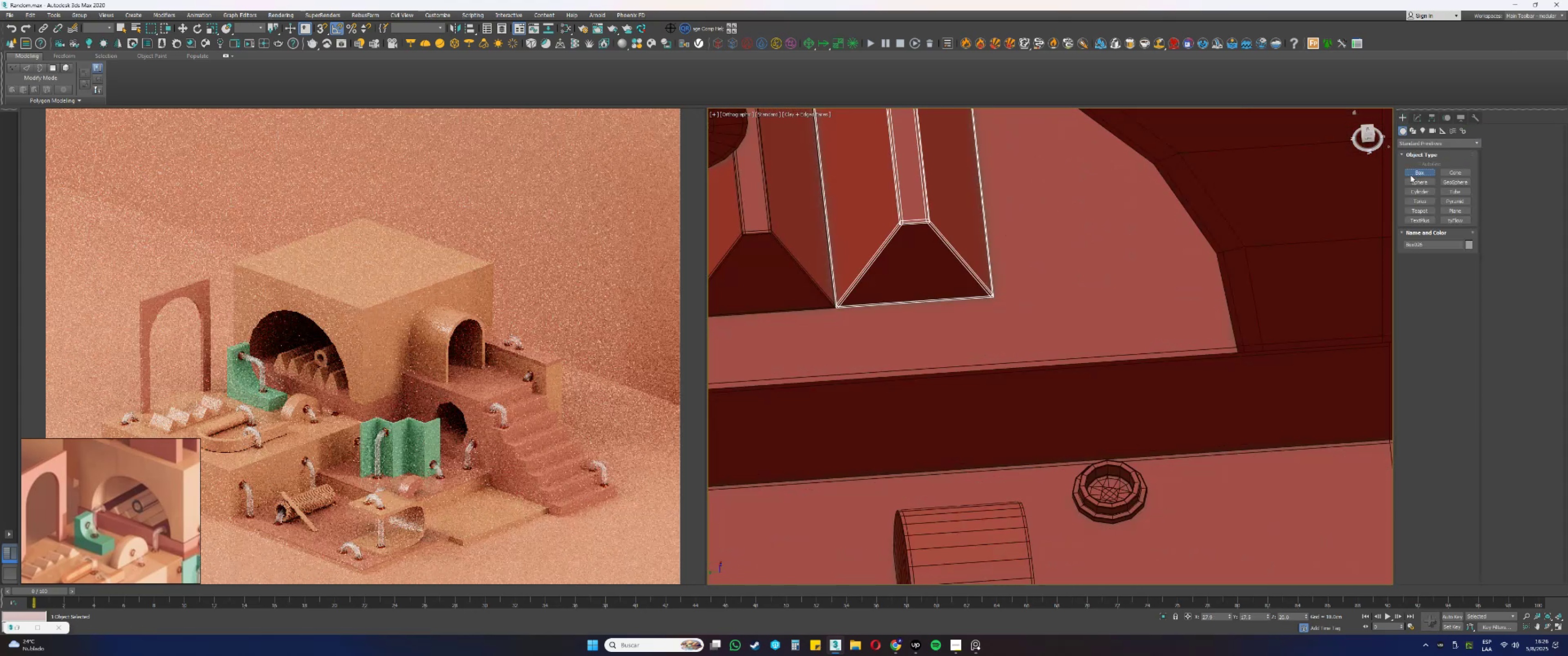 
type(ss)
 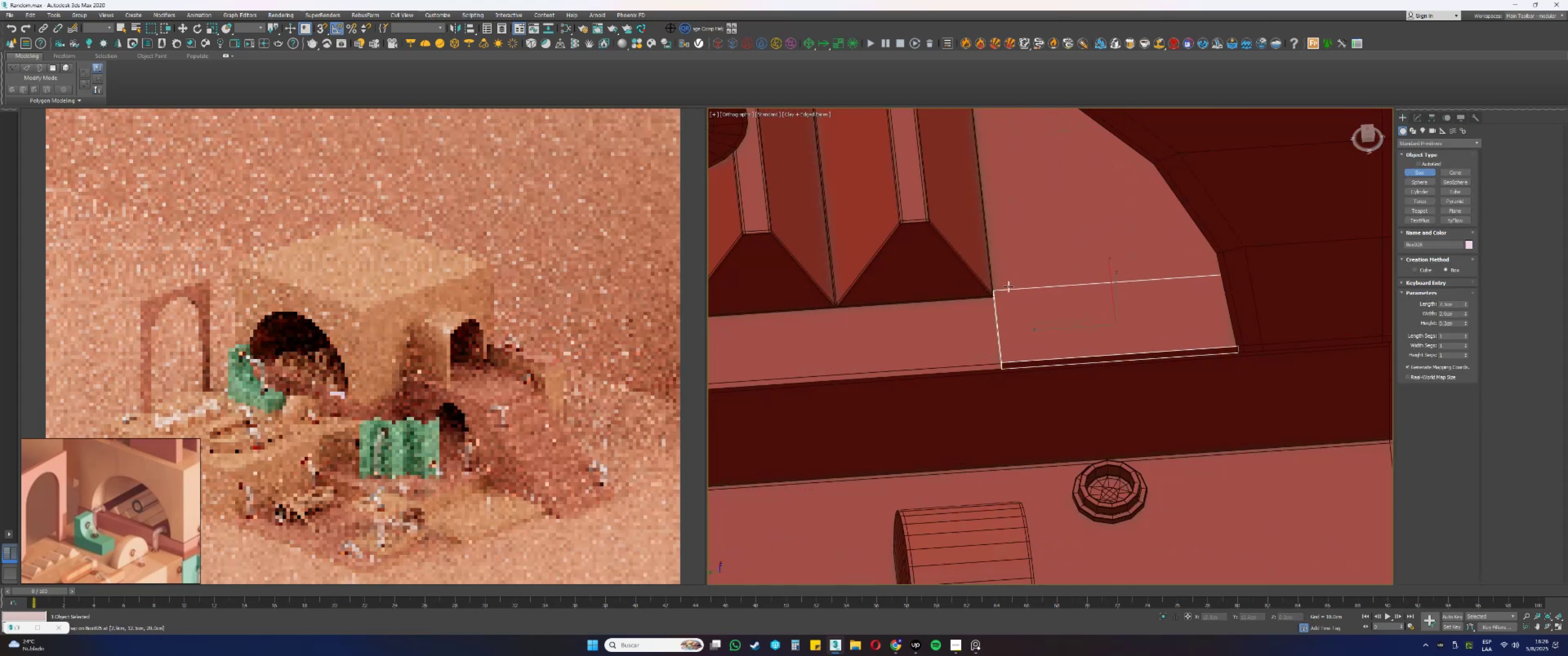 
right_click([1009, 287])
 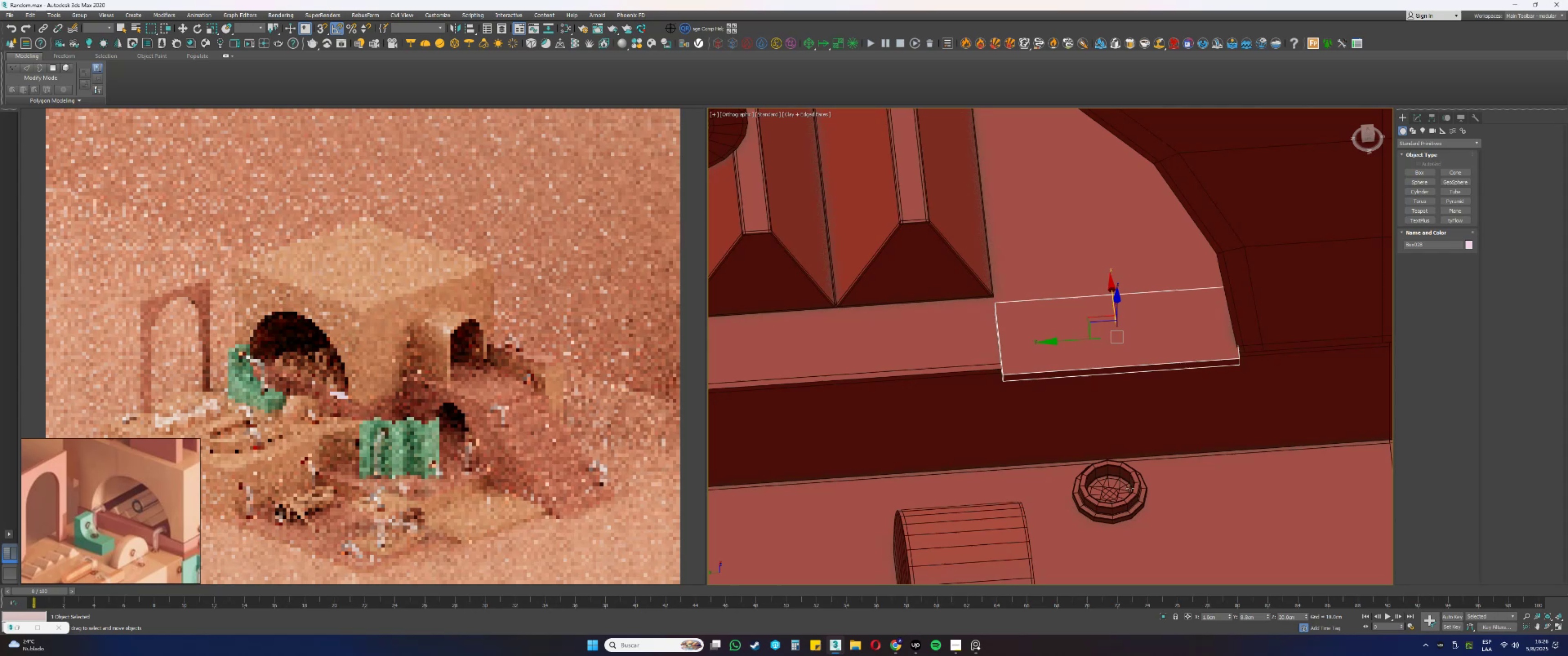 
type(wss)
 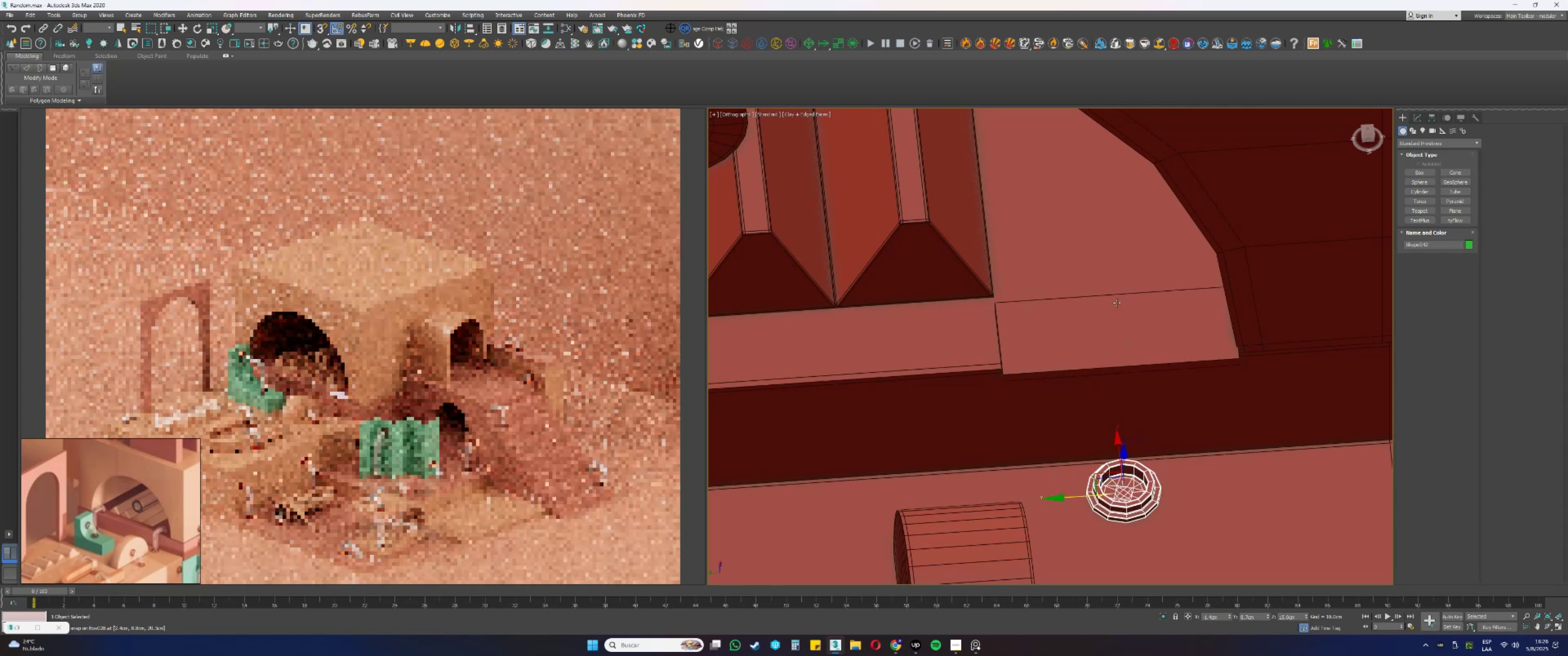 
left_click([1123, 327])
 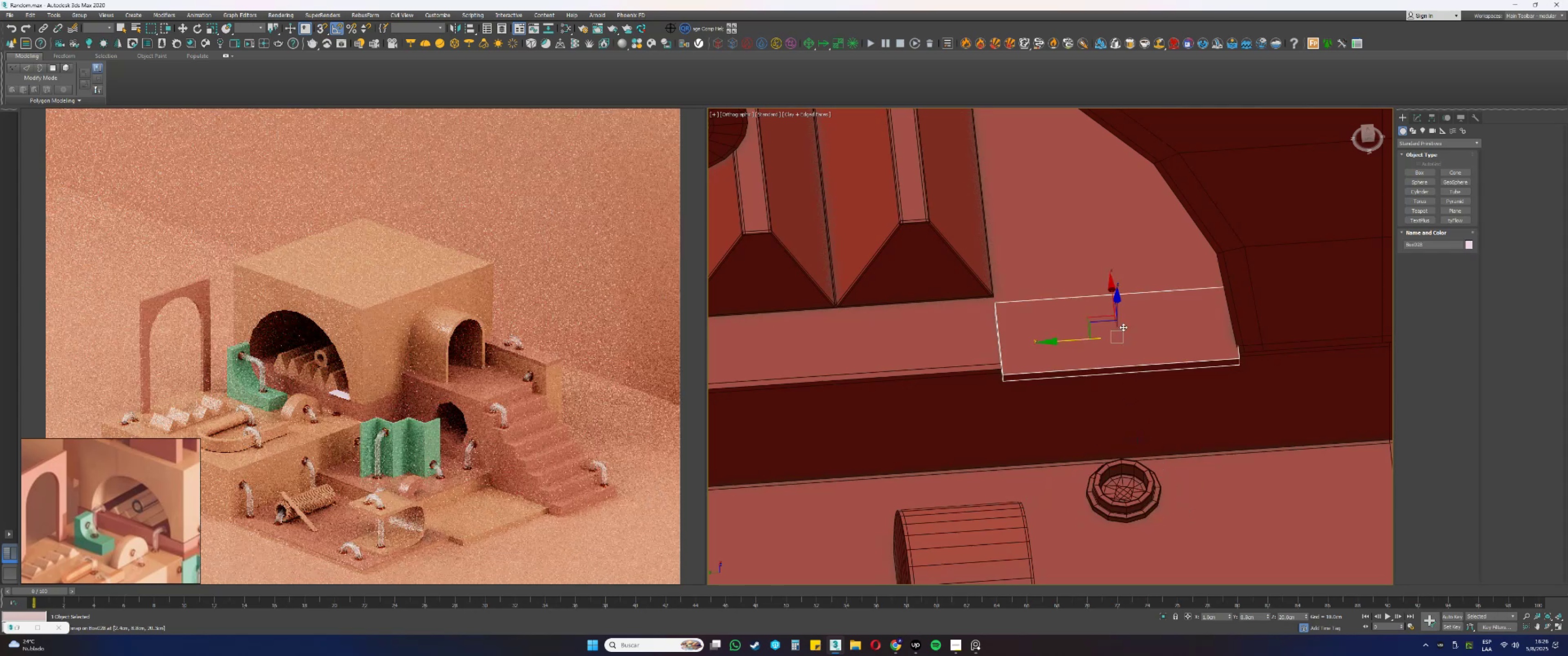 
key(Delete)
 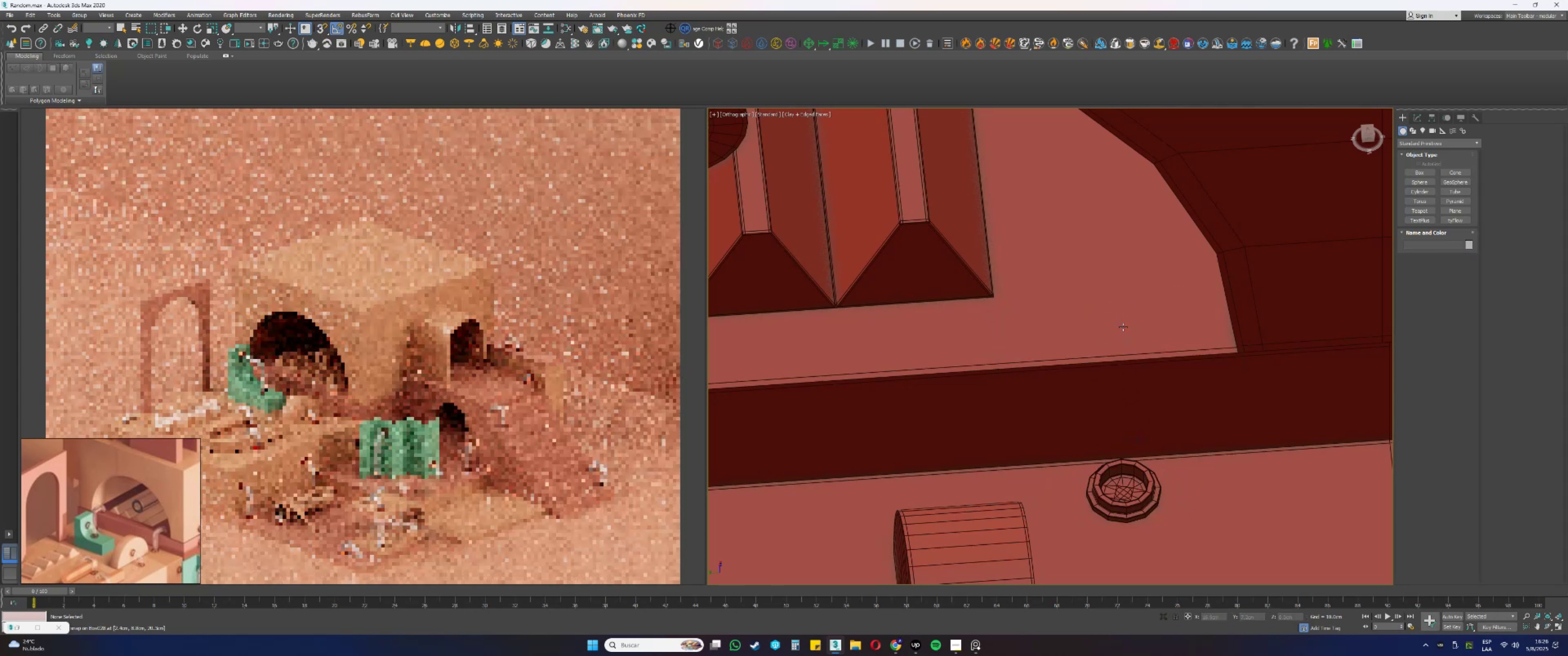 
scroll: coordinate [1133, 345], scroll_direction: down, amount: 3.0
 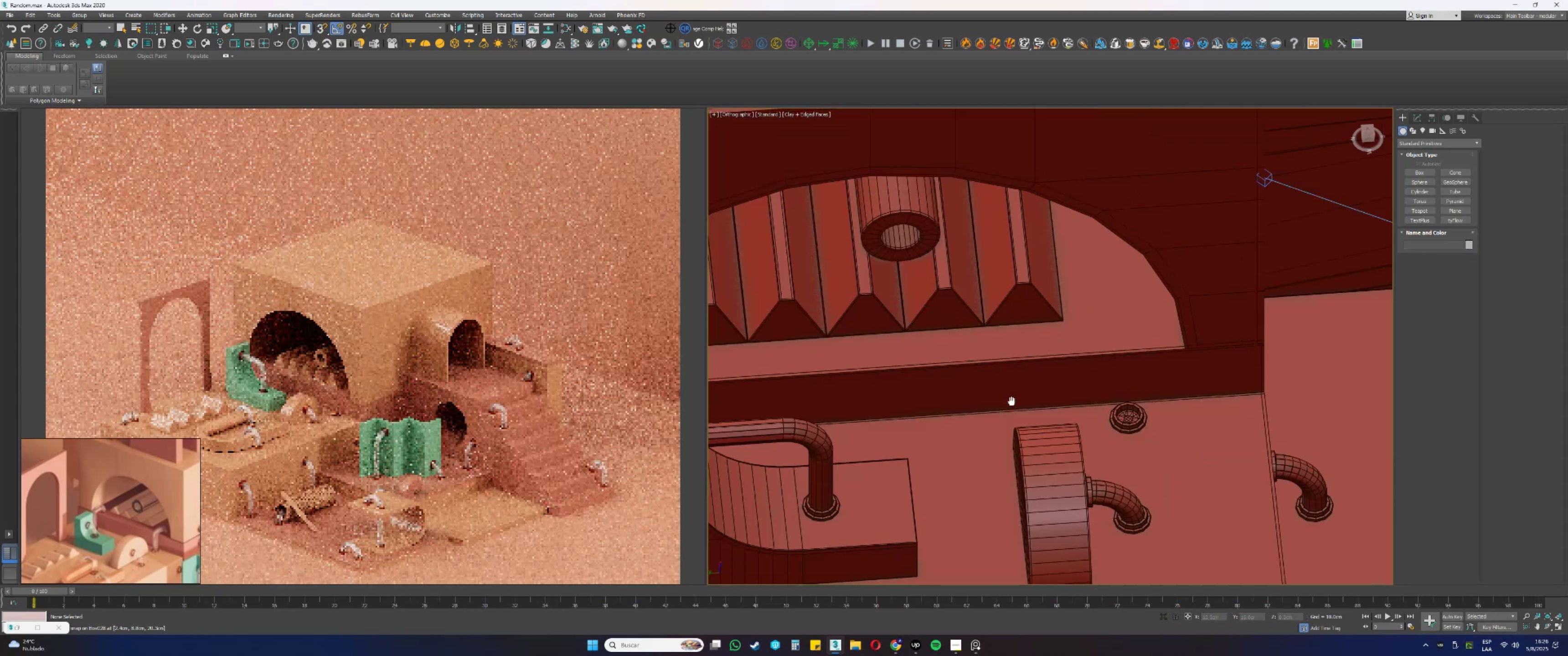 
key(Alt+AltLeft)
 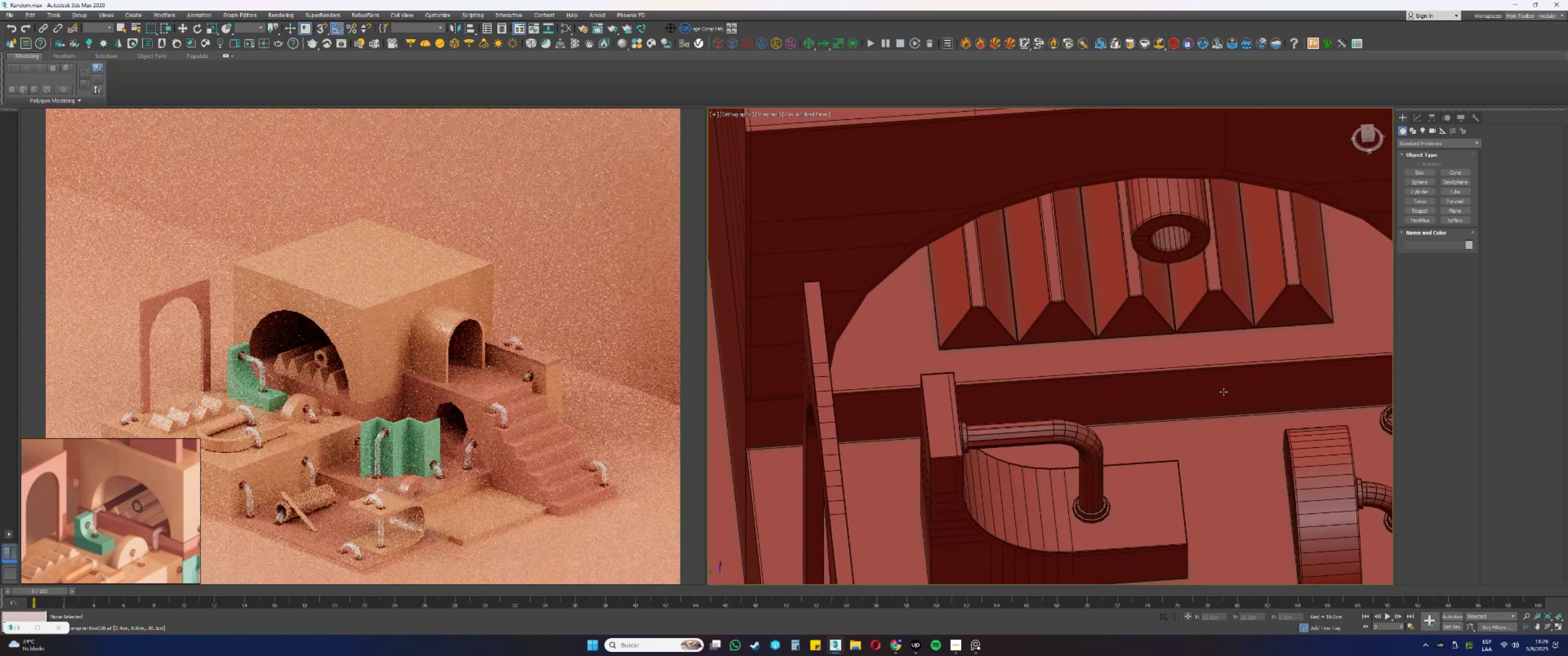 
key(Alt+AltLeft)
 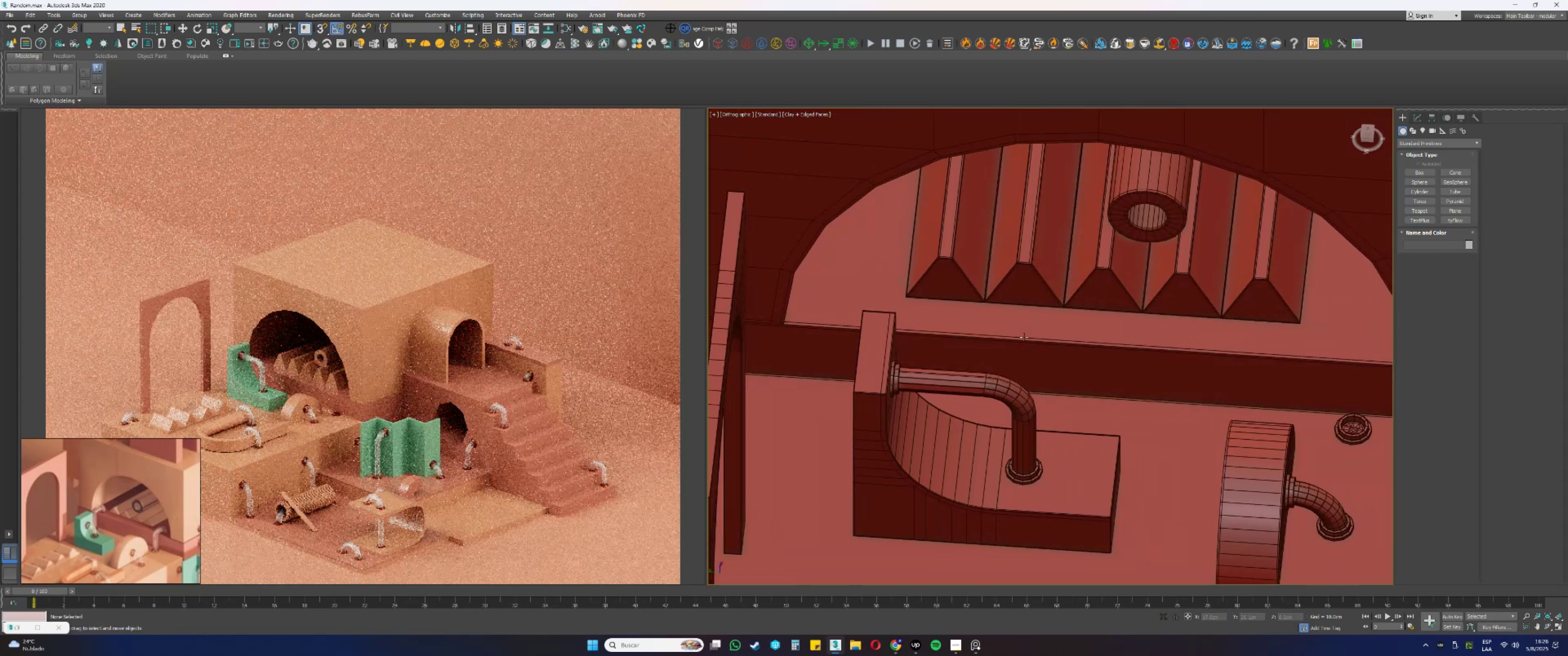 
key(Alt+AltLeft)
 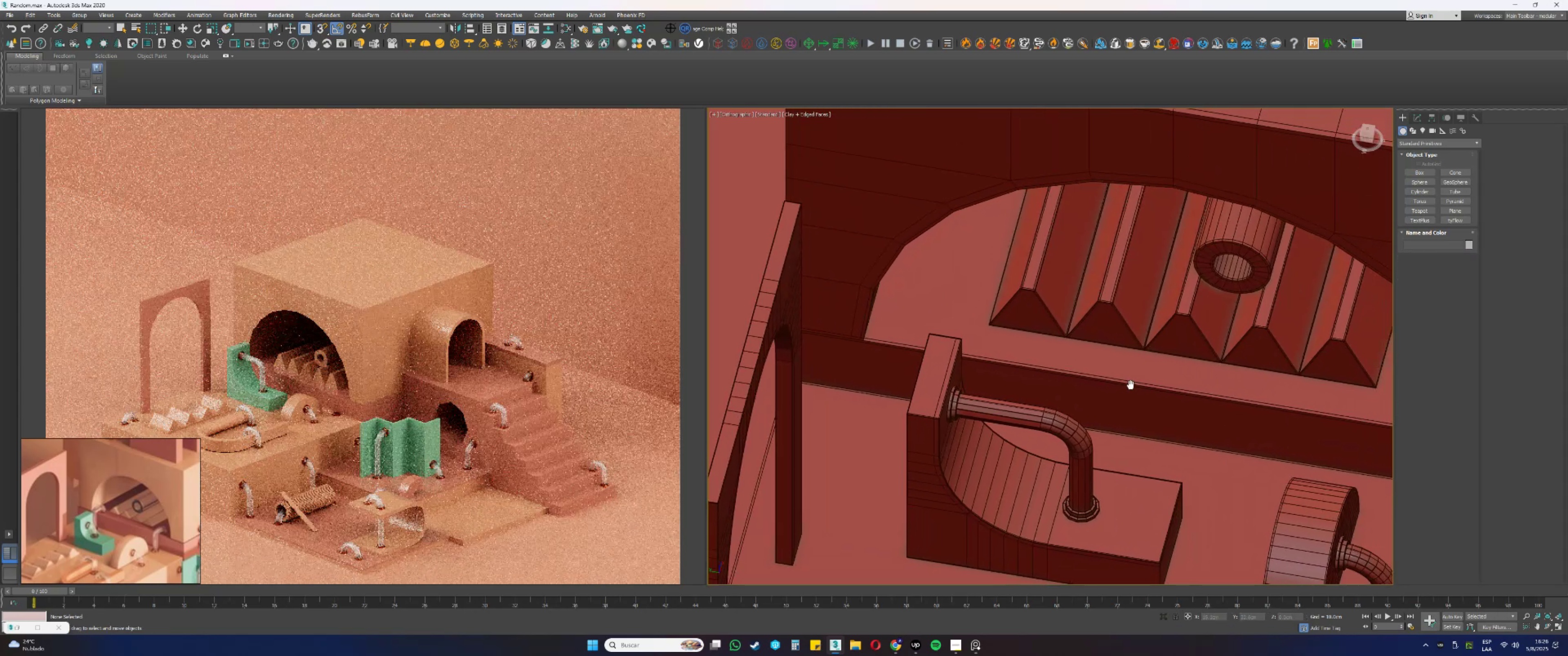 
key(Alt+AltLeft)
 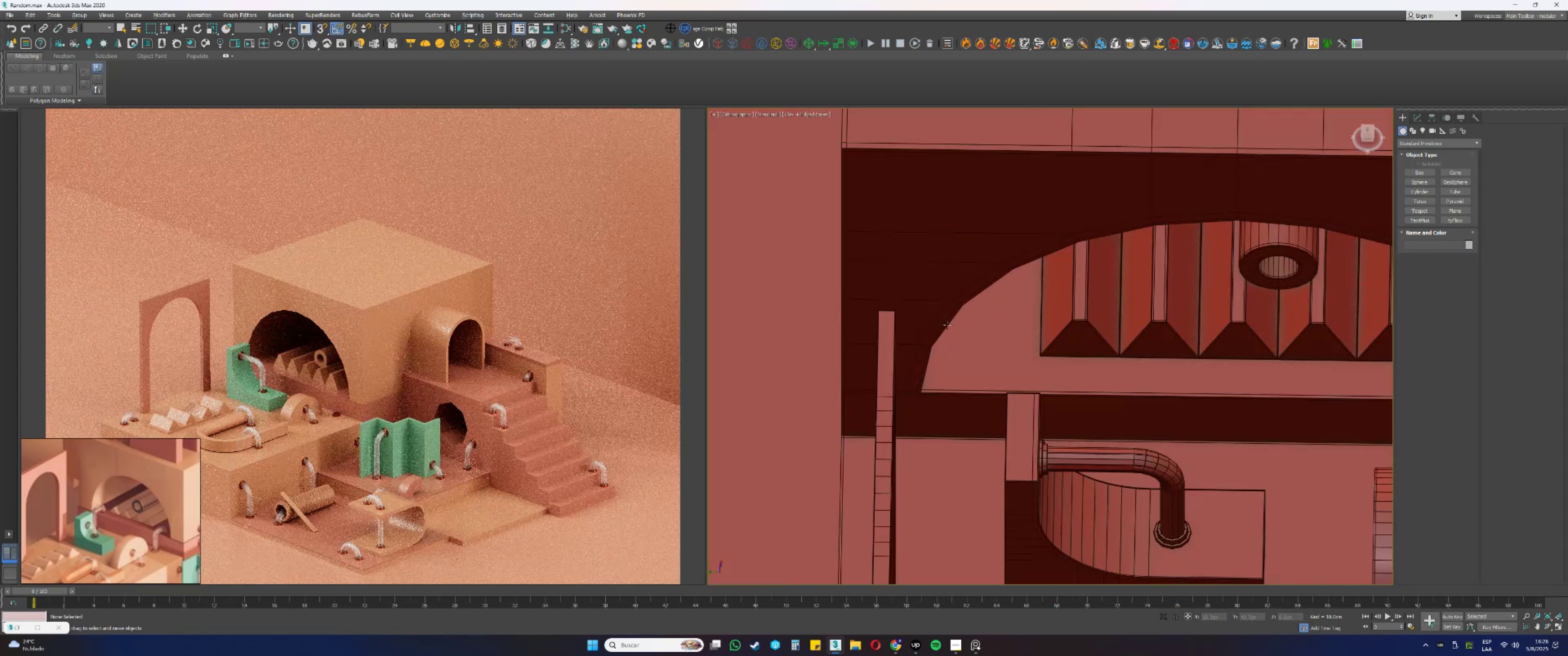 
key(Alt+AltLeft)
 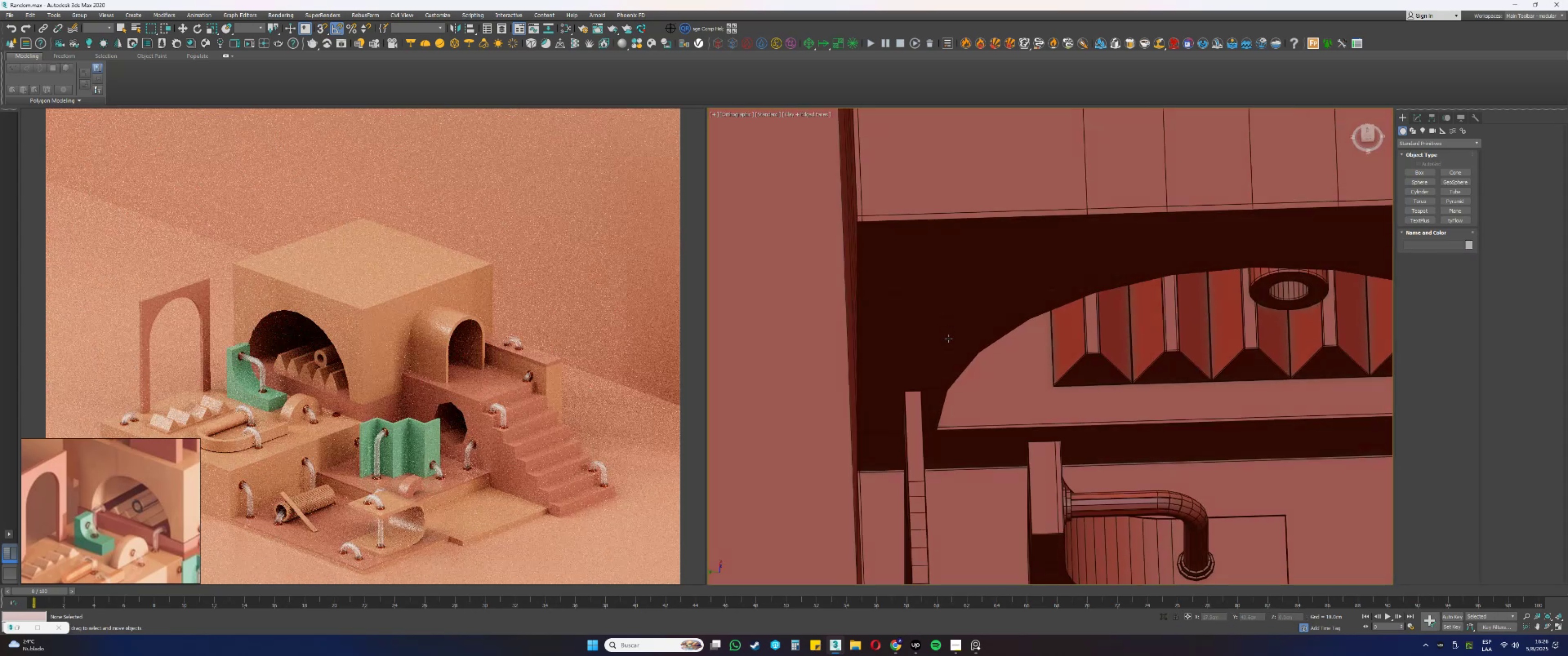 
scroll: coordinate [949, 348], scroll_direction: up, amount: 3.0
 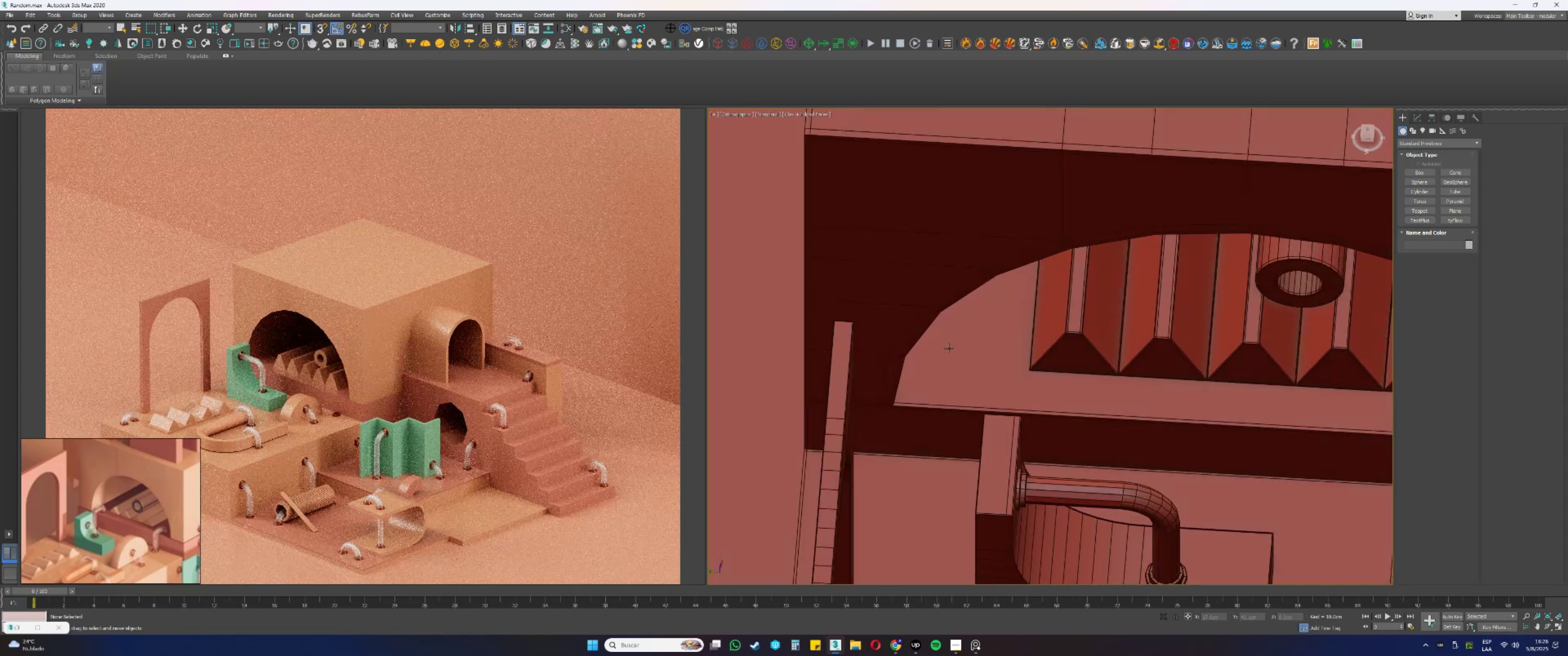 
key(Alt+AltLeft)
 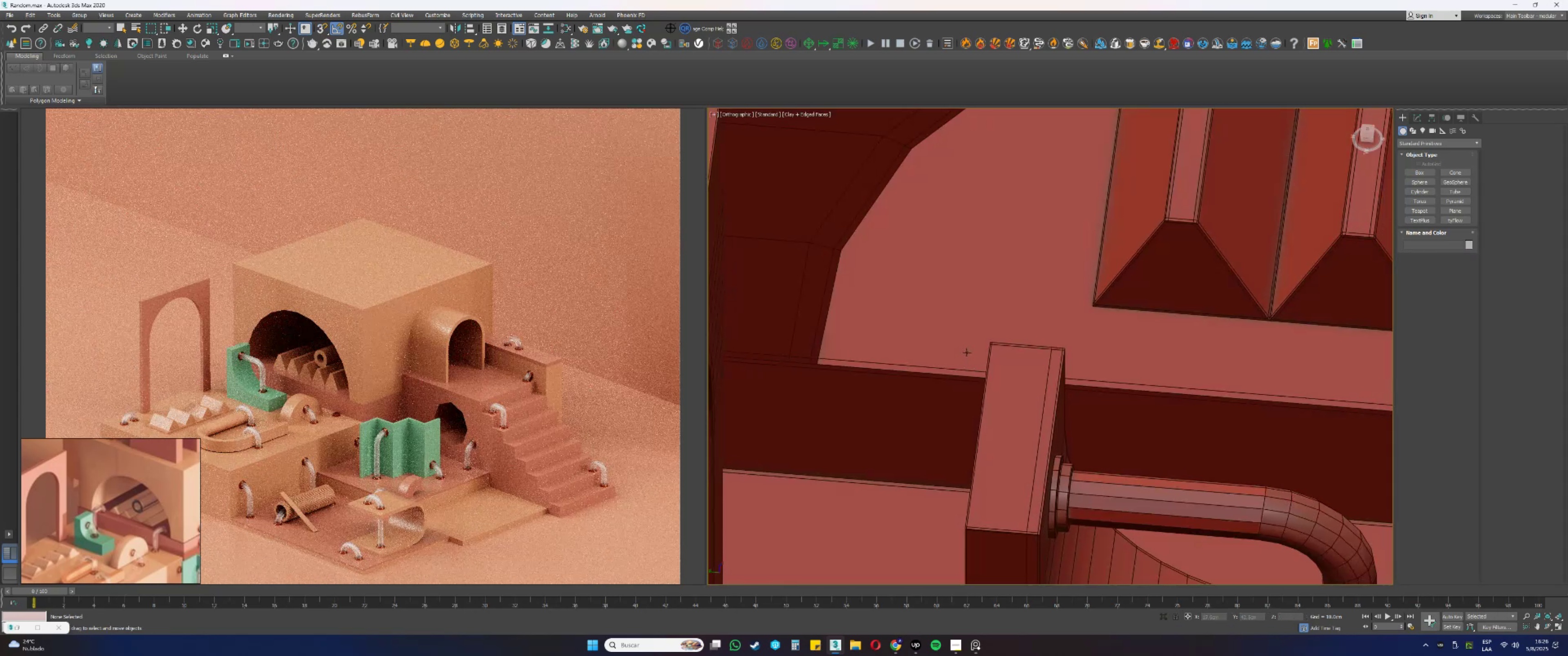 
scroll: coordinate [1006, 347], scroll_direction: up, amount: 2.0
 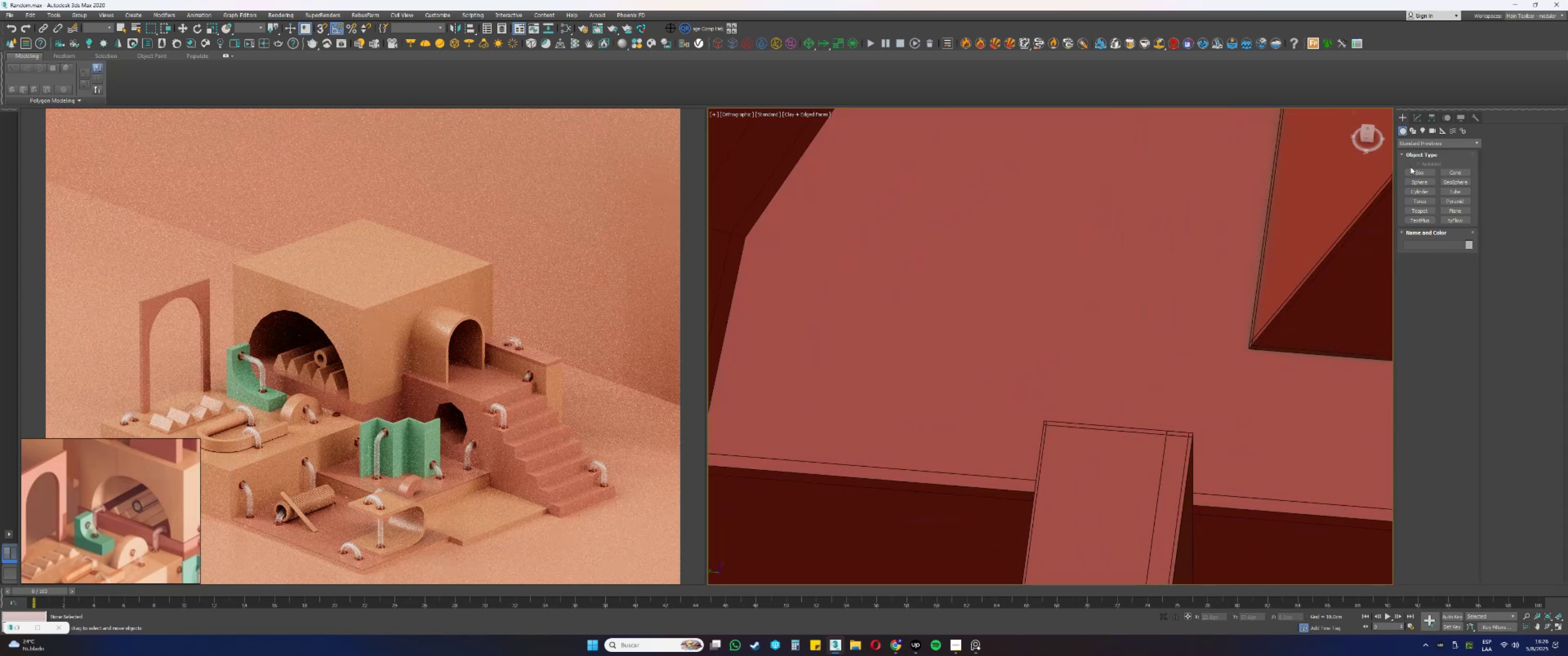 
left_click([1414, 175])
 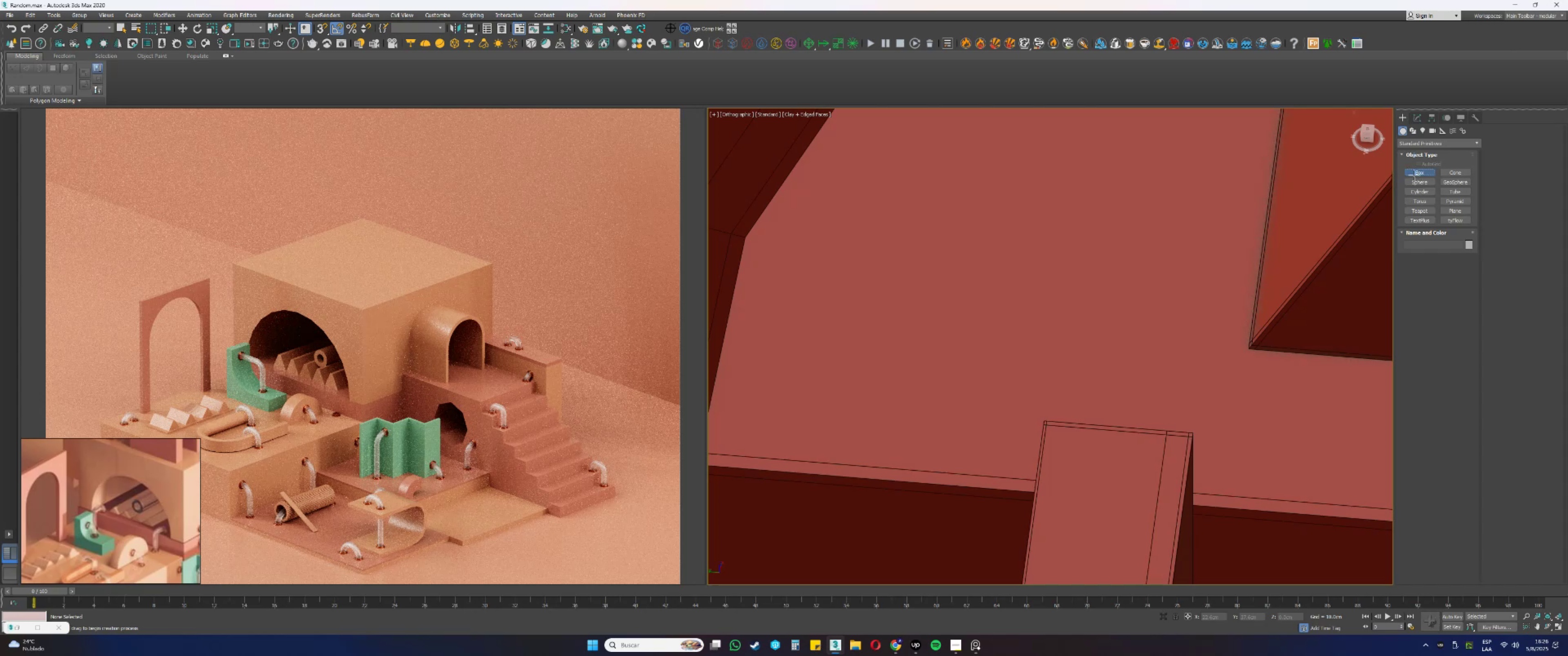 
scroll: coordinate [1278, 246], scroll_direction: down, amount: 1.0
 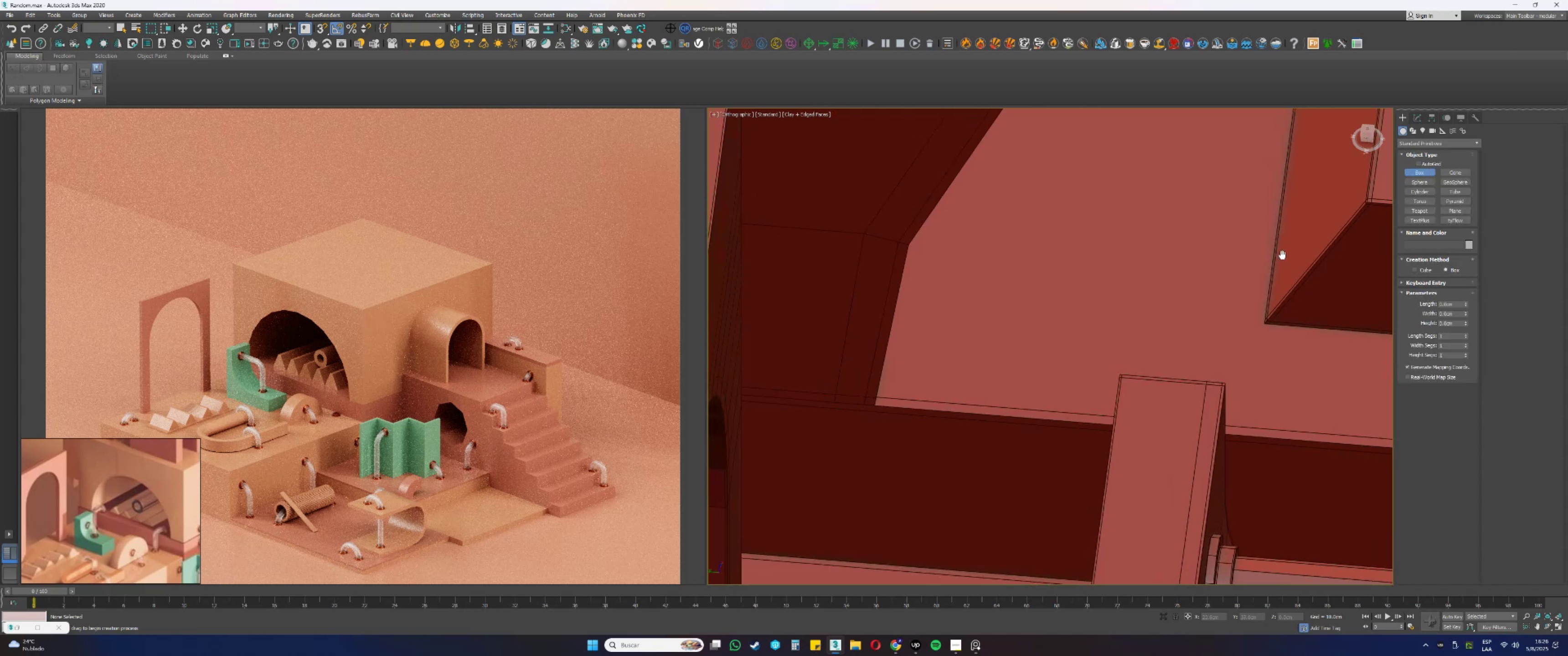 
type(ss)
 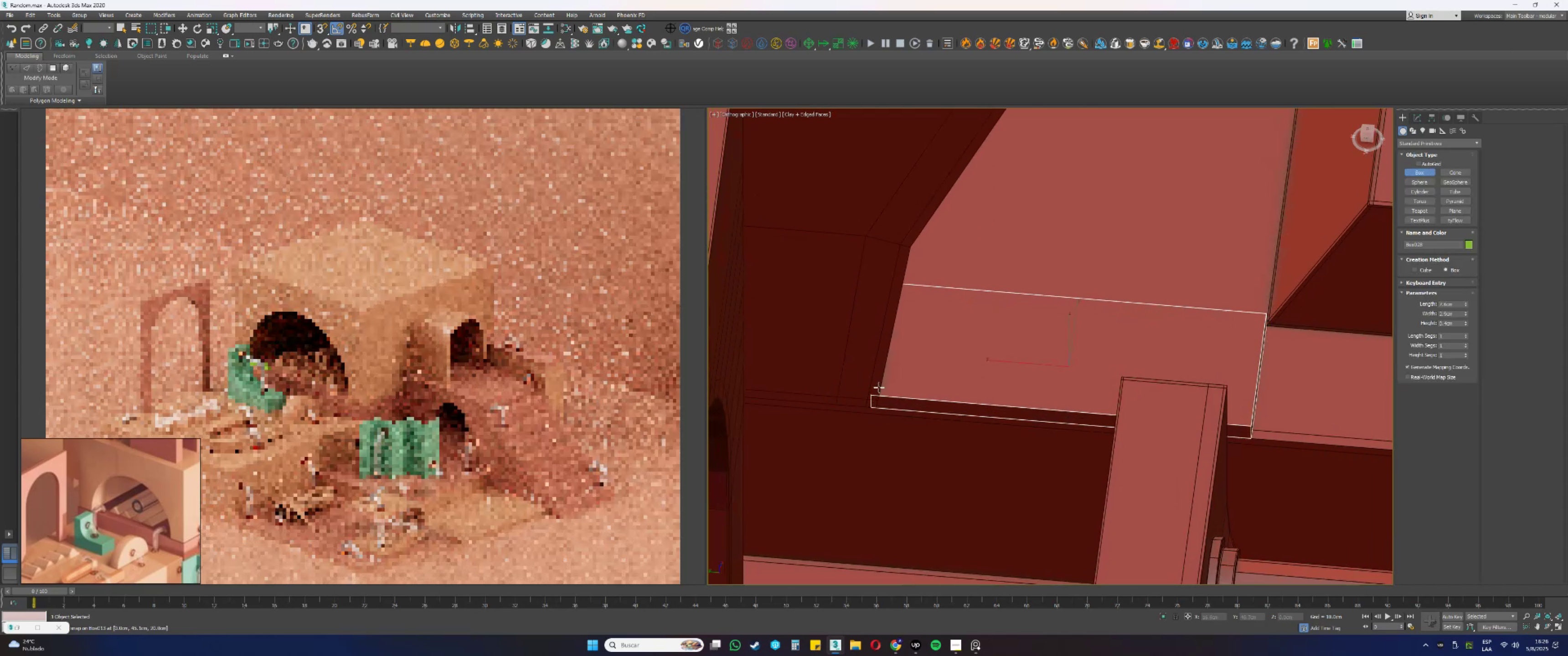 
right_click([886, 370])
 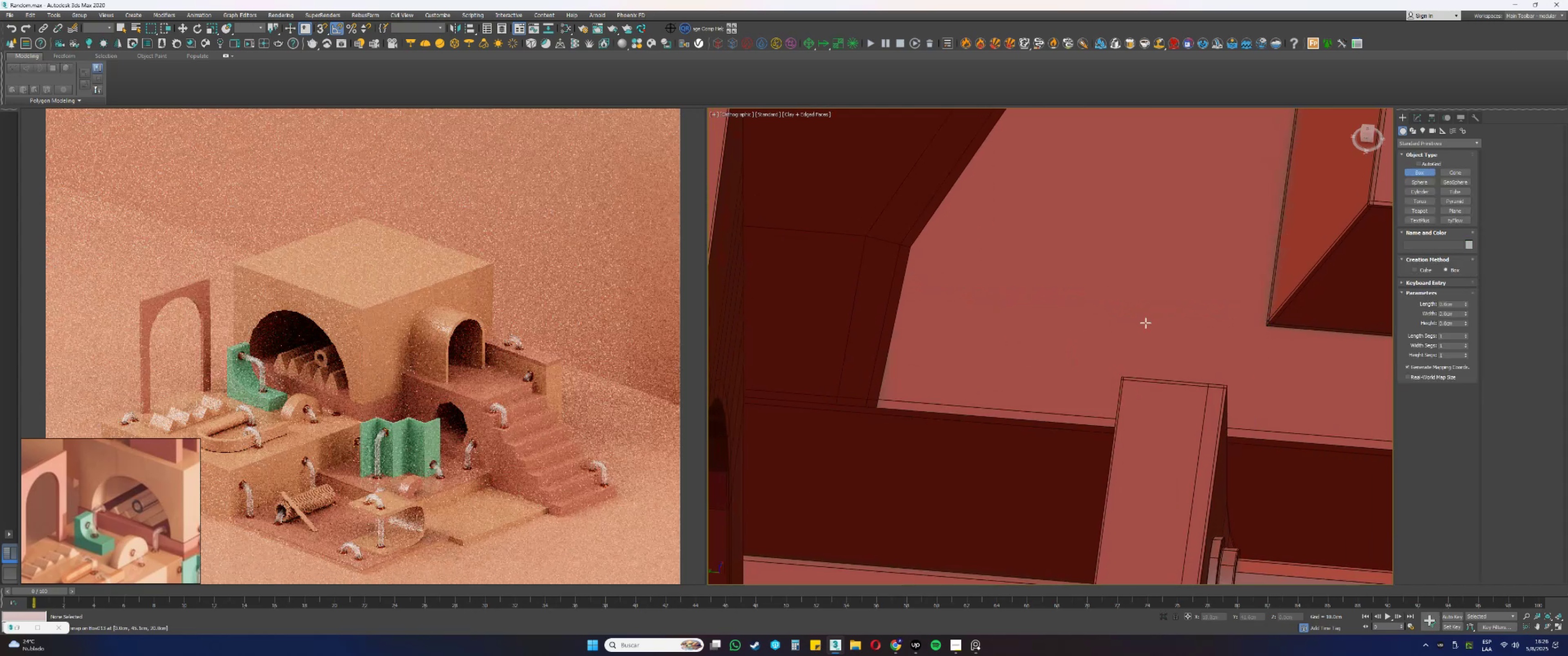 
type(ss)
 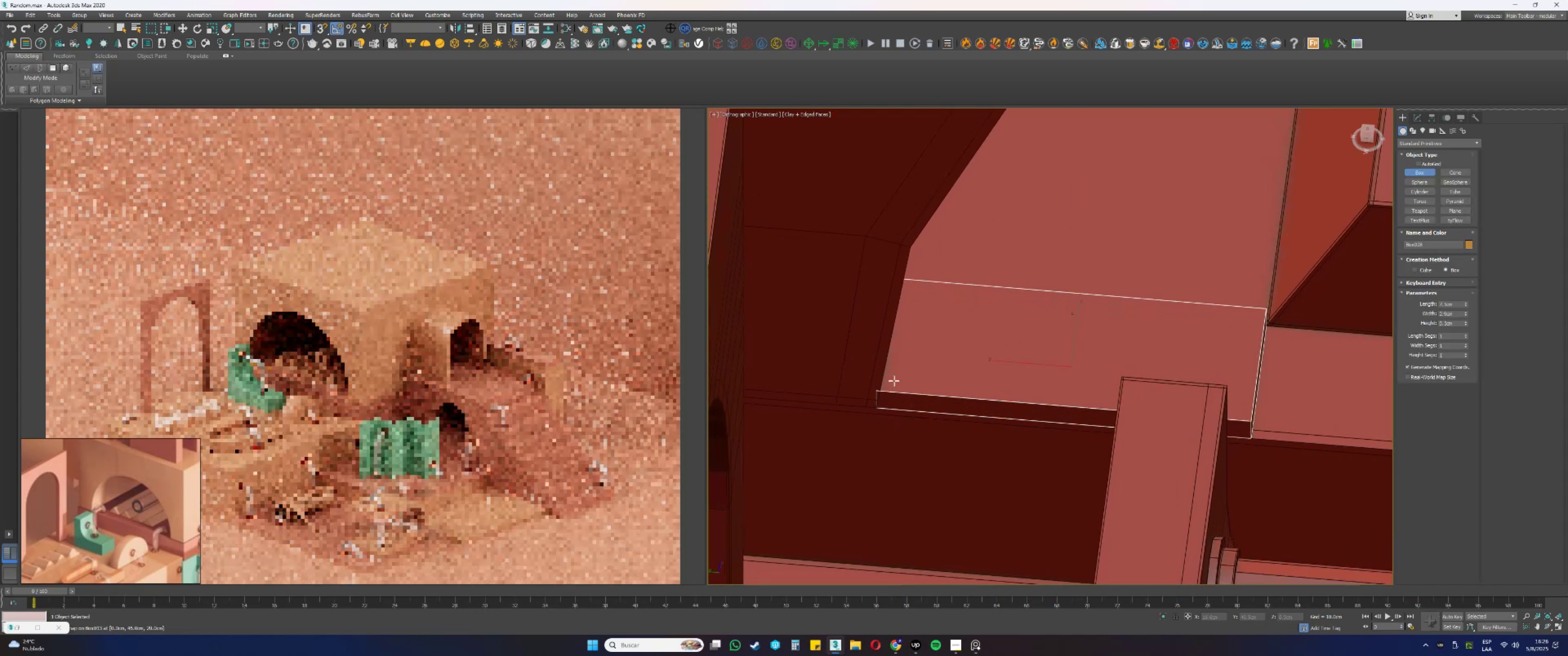 
left_click([897, 369])
 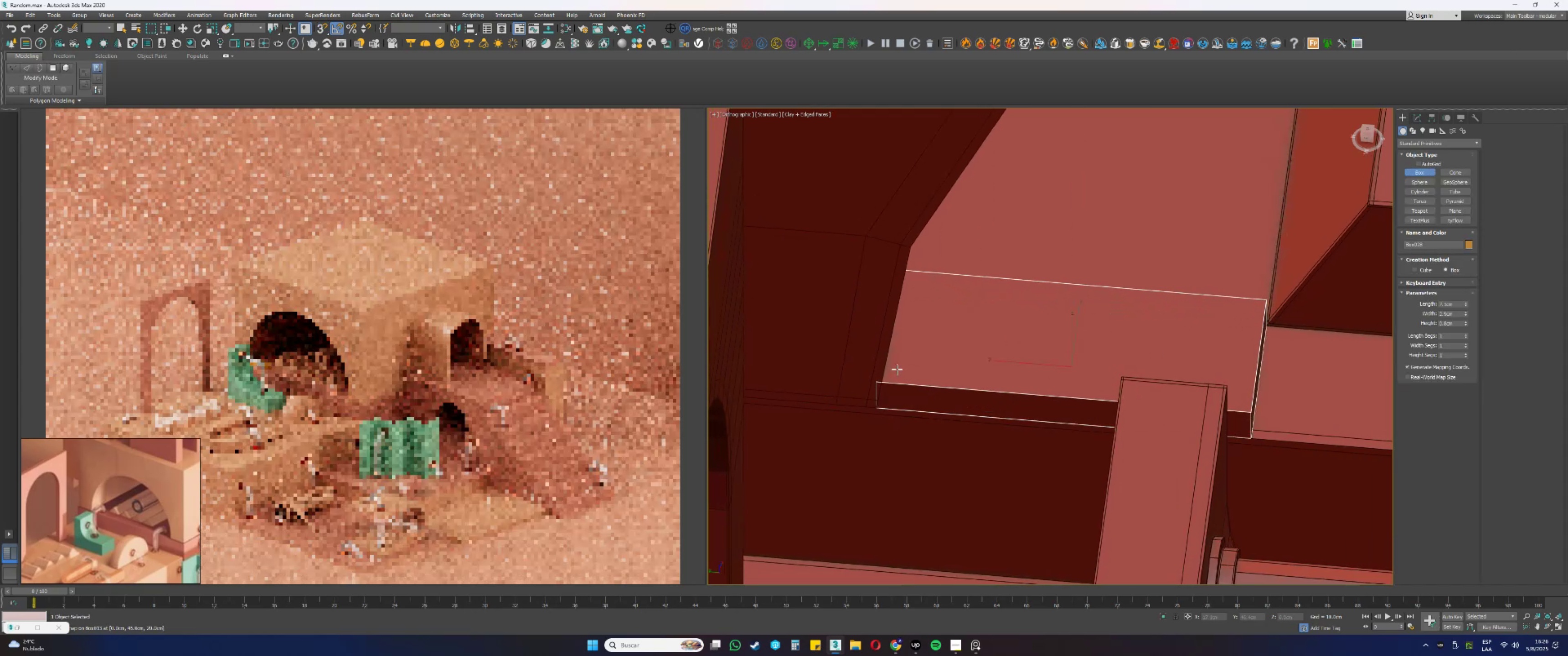 
right_click([897, 369])
 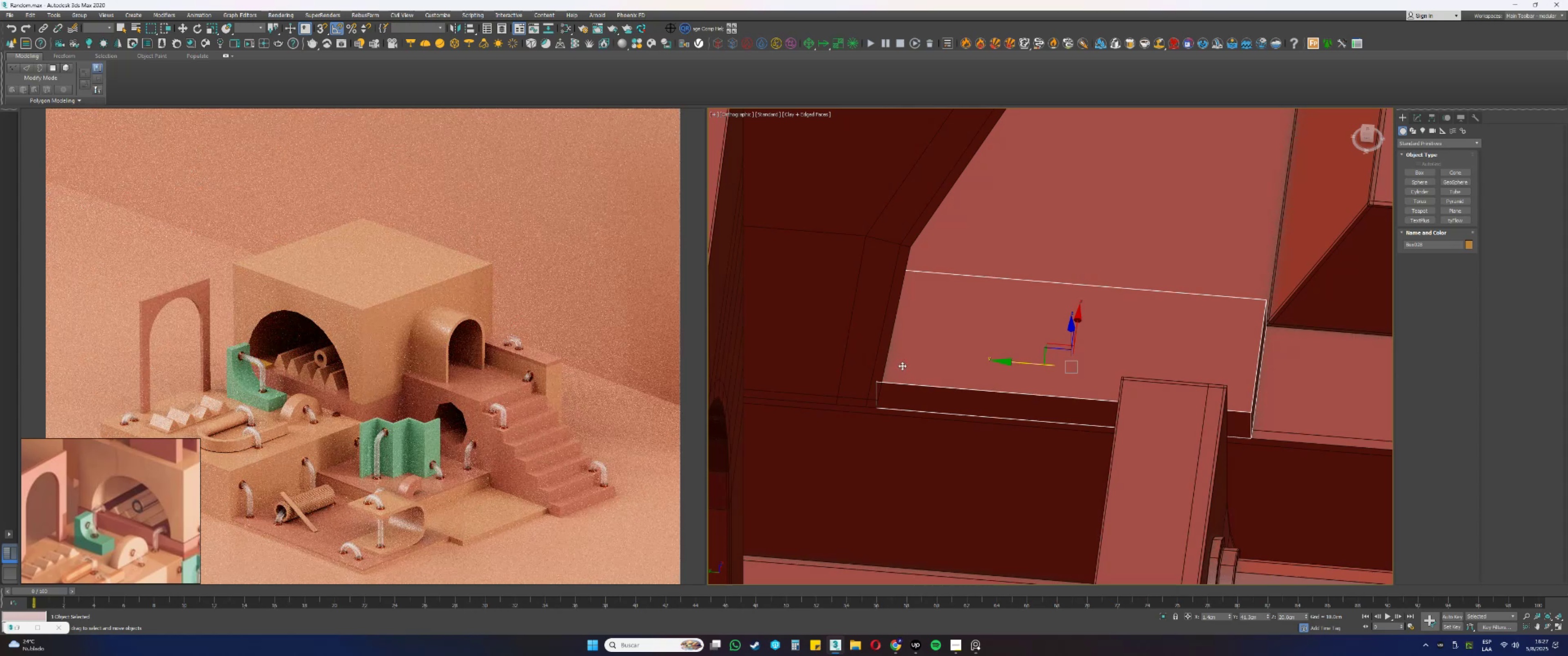 
wait(5.52)
 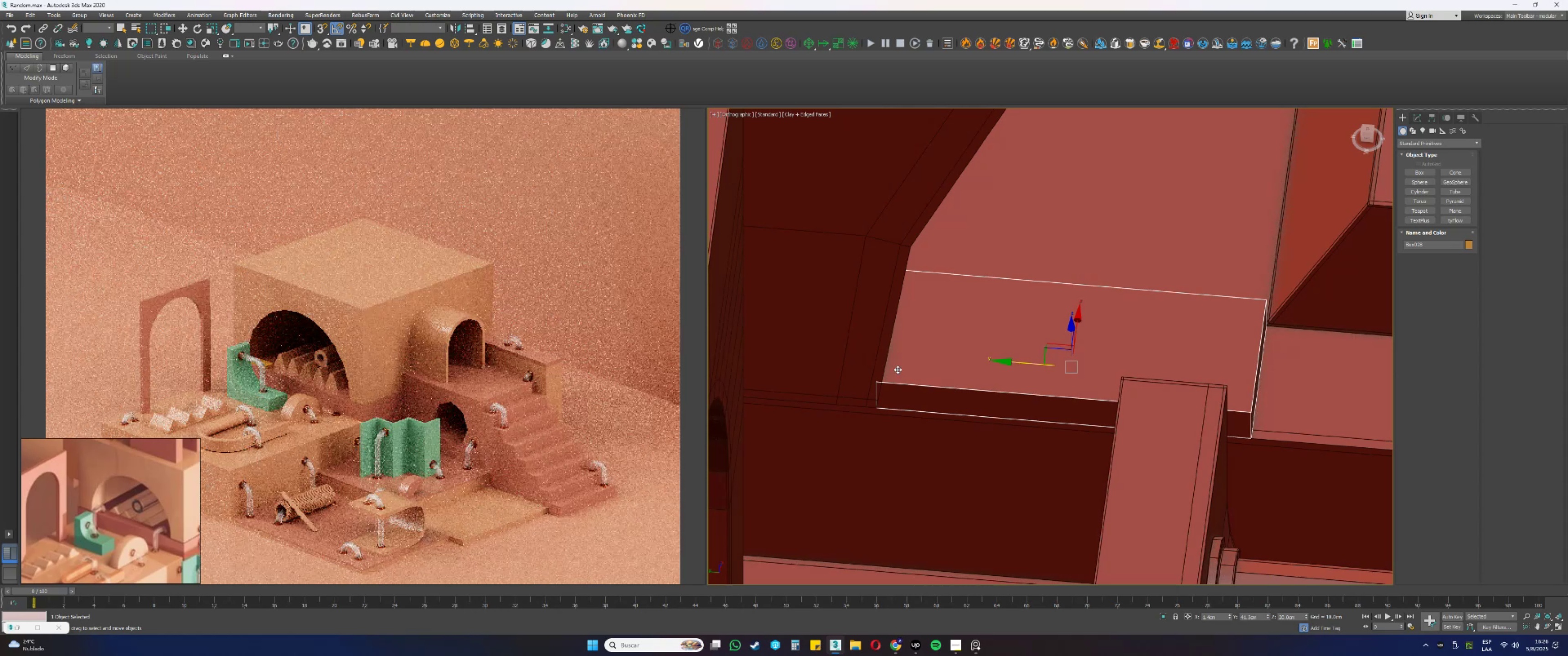 
hold_key(key=AltLeft, duration=0.47)
 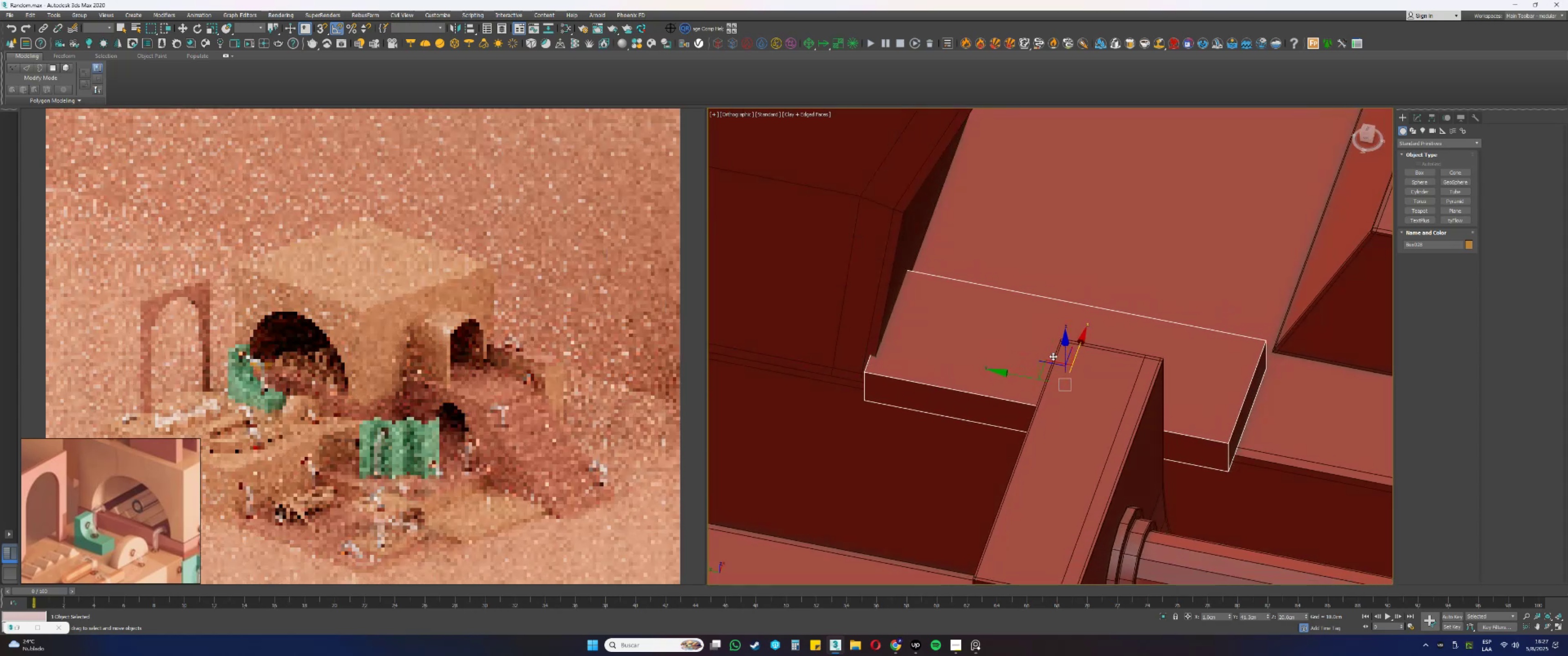 
hold_key(key=AltLeft, duration=0.4)
 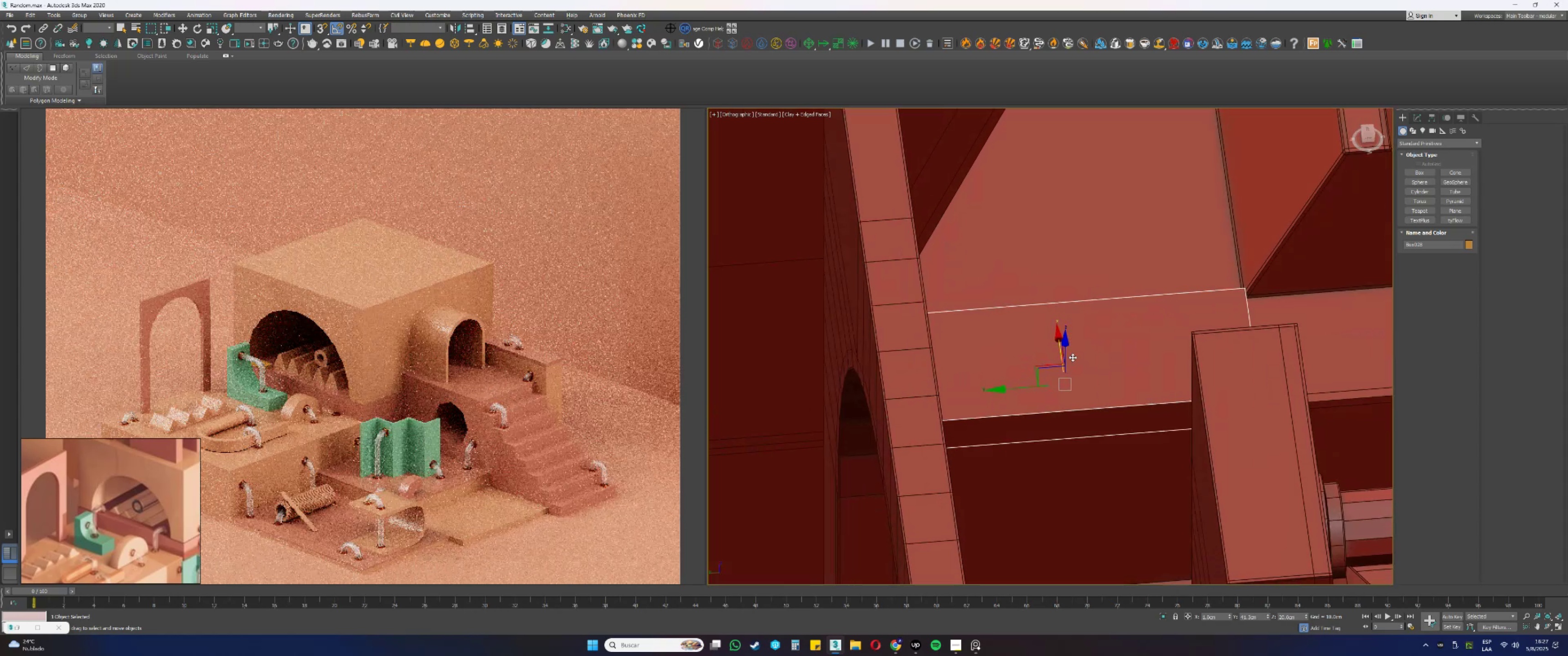 
scroll: coordinate [1064, 349], scroll_direction: down, amount: 4.0
 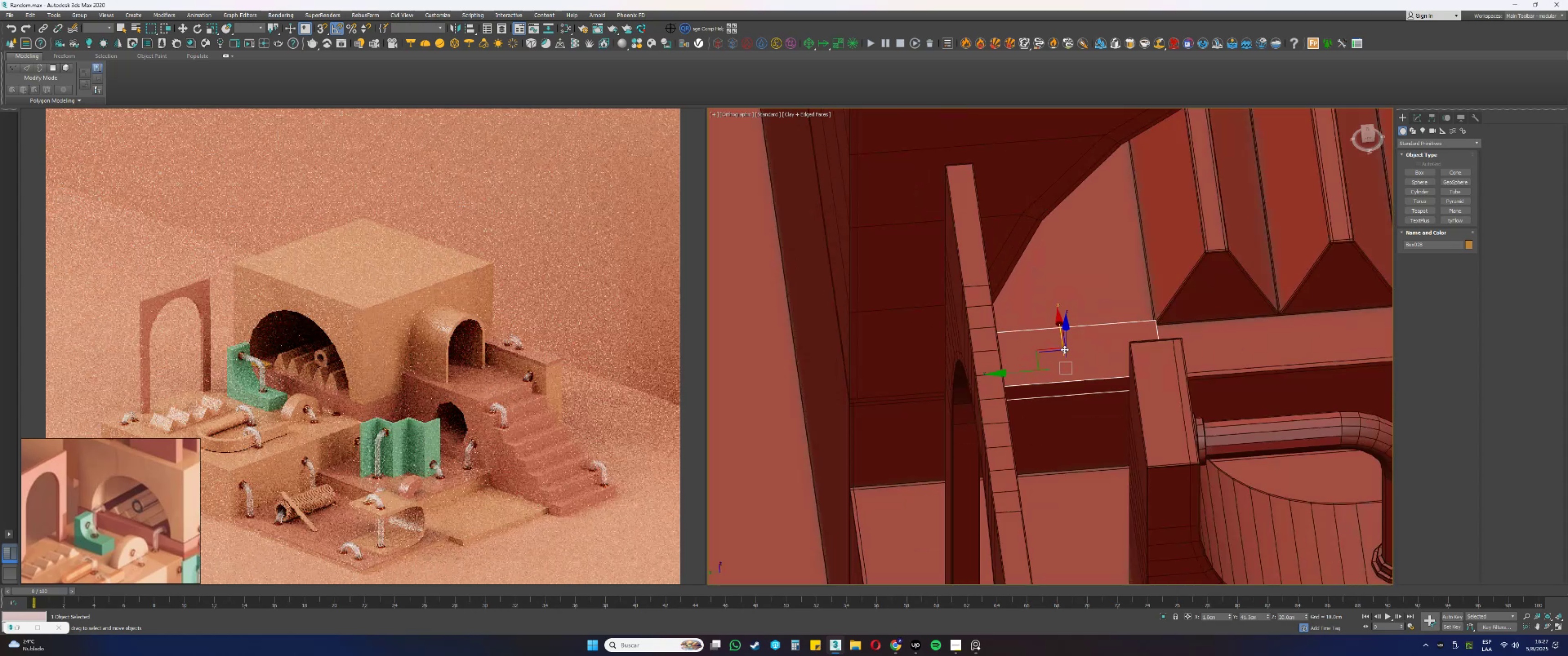 
hold_key(key=AltLeft, duration=0.41)
 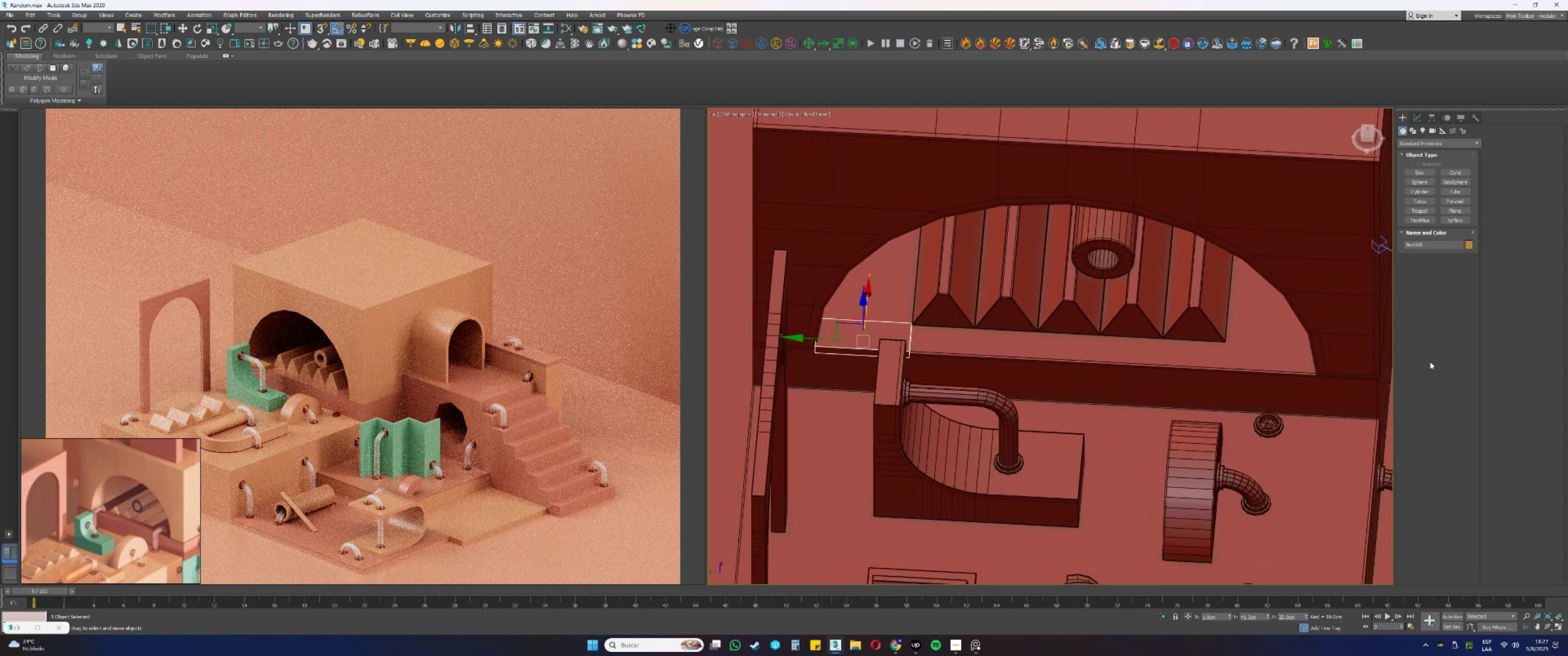 
hold_key(key=AltLeft, duration=0.54)
 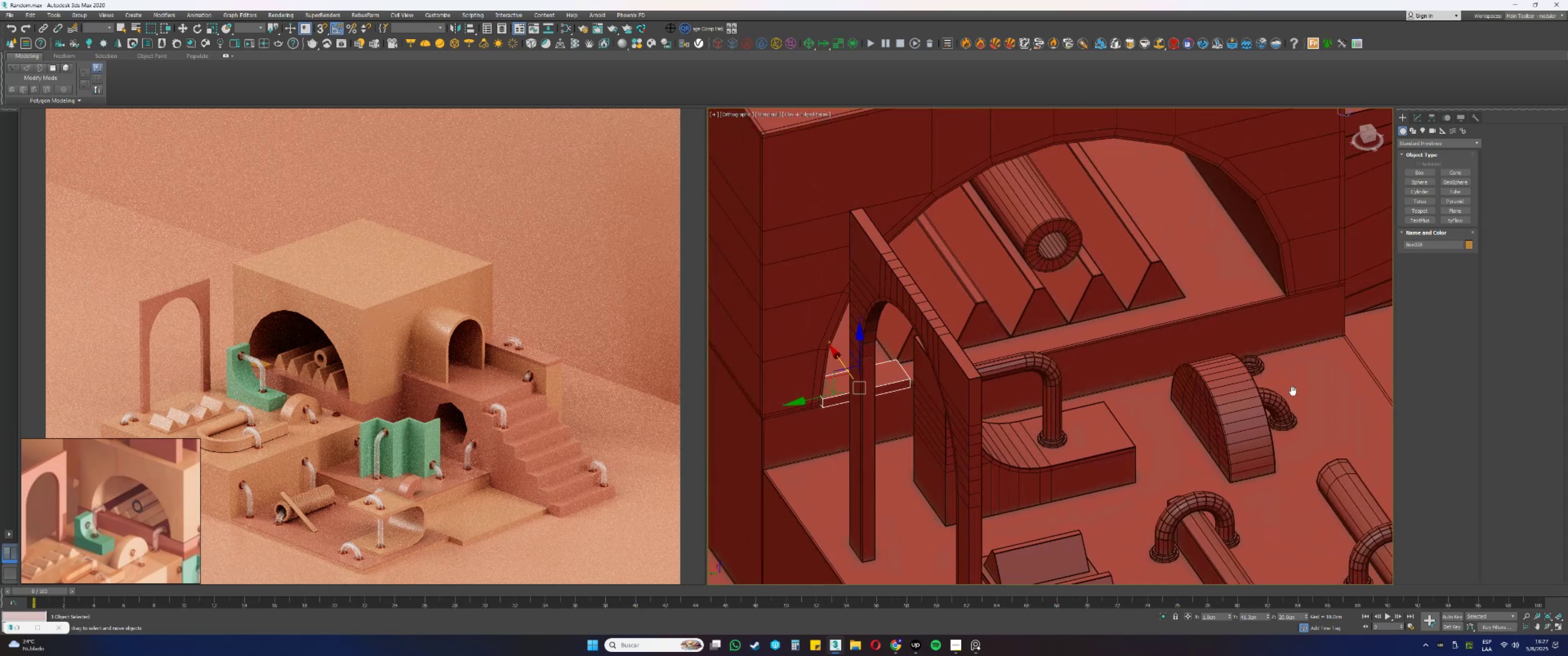 
scroll: coordinate [1319, 286], scroll_direction: up, amount: 2.0
 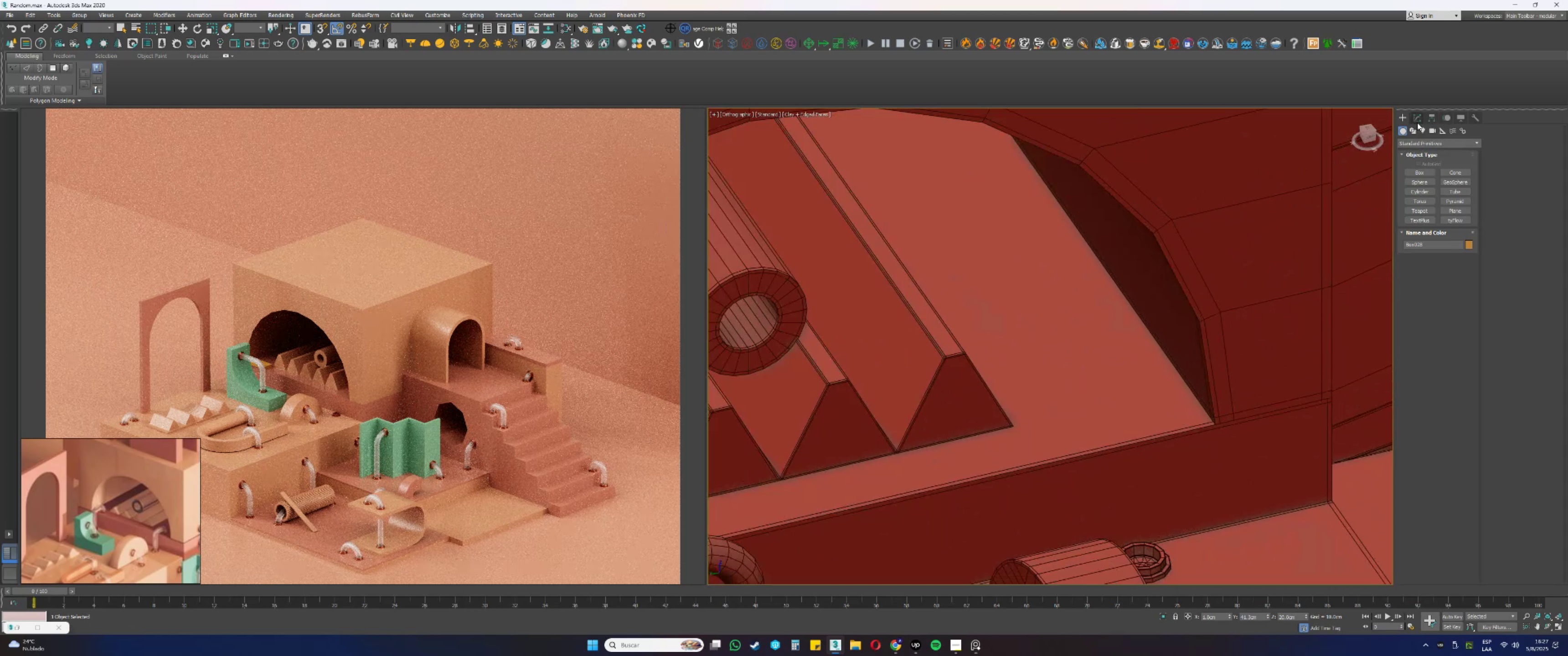 
key(F3)
 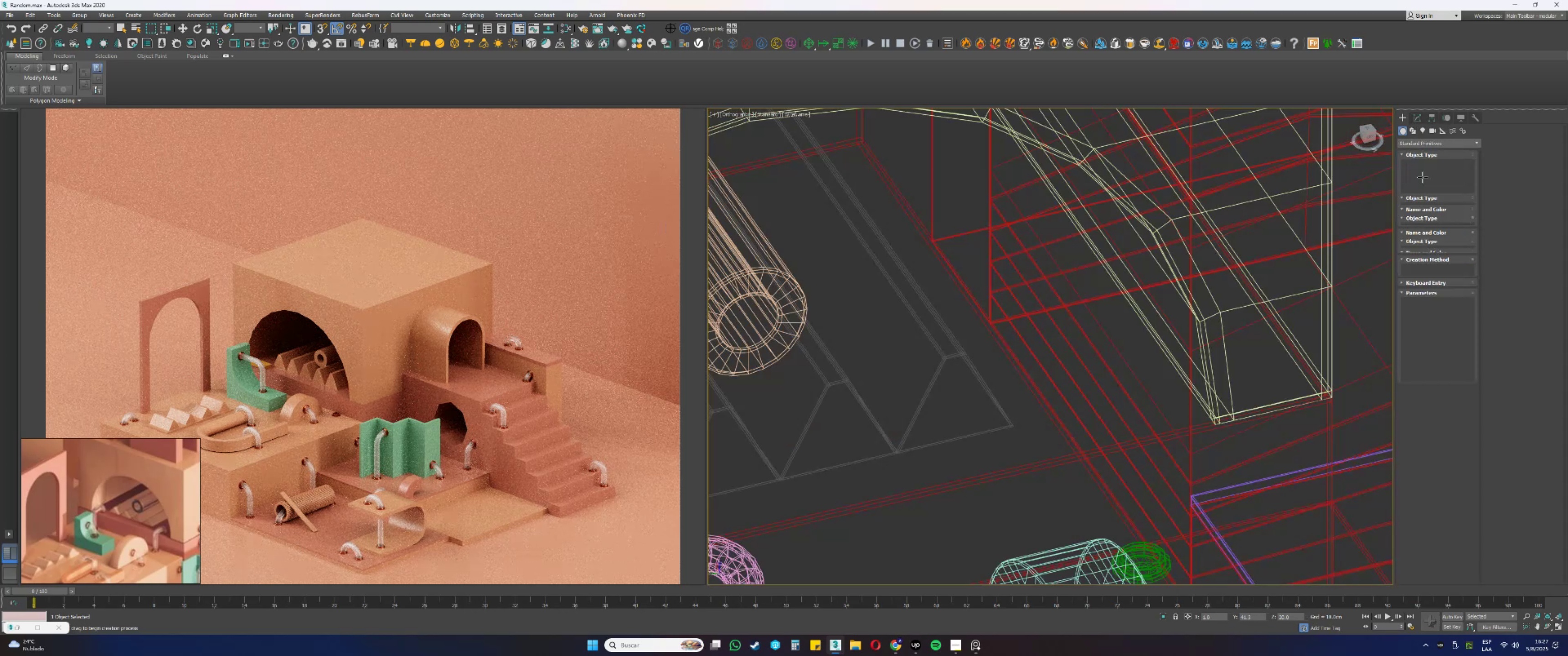 
key(F3)
 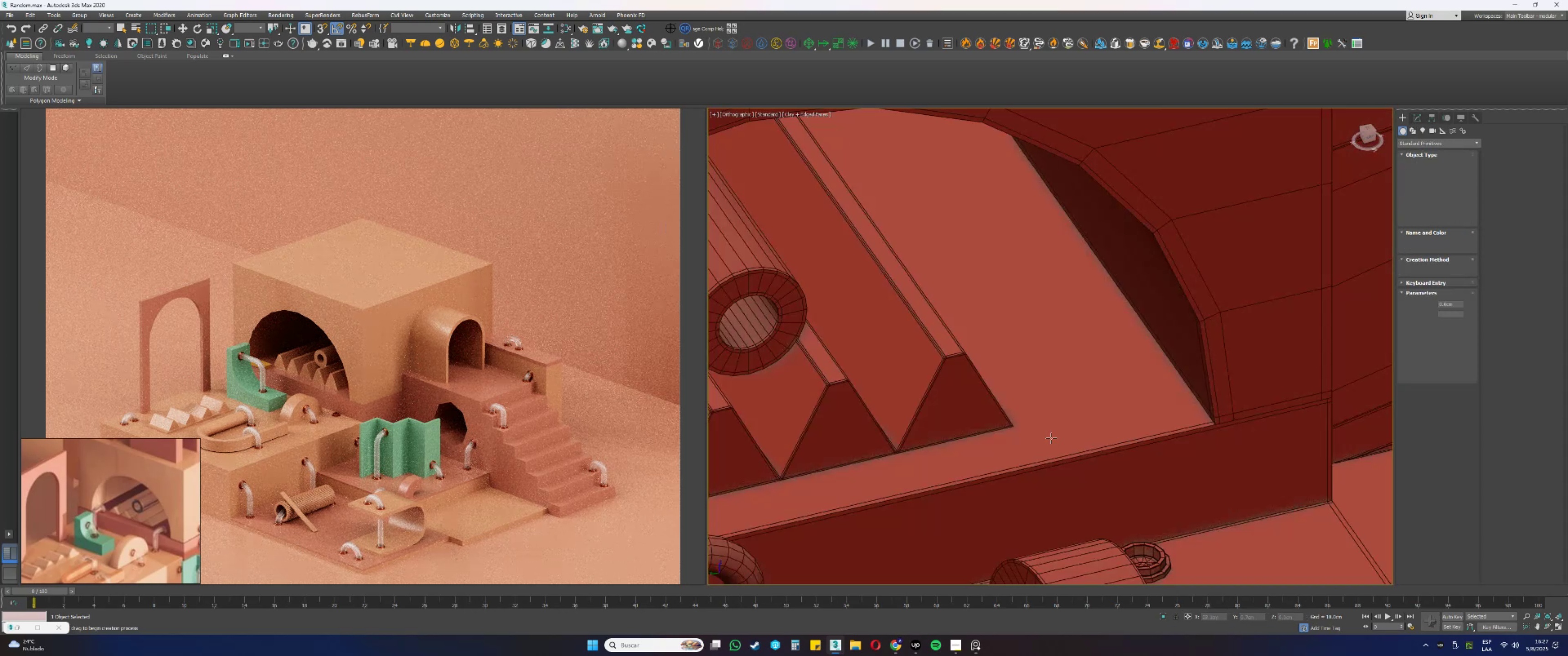 
scroll: coordinate [1194, 415], scroll_direction: up, amount: 2.0
 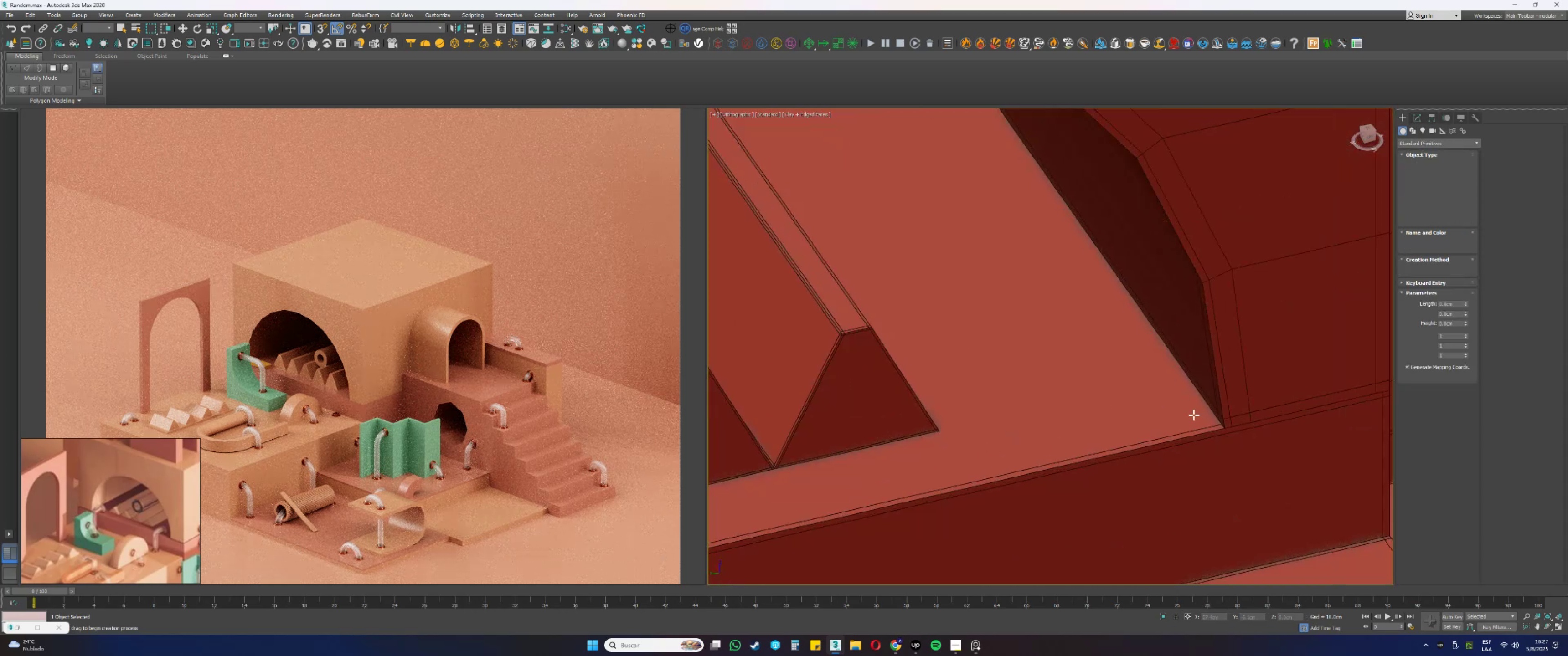 
key(S)
 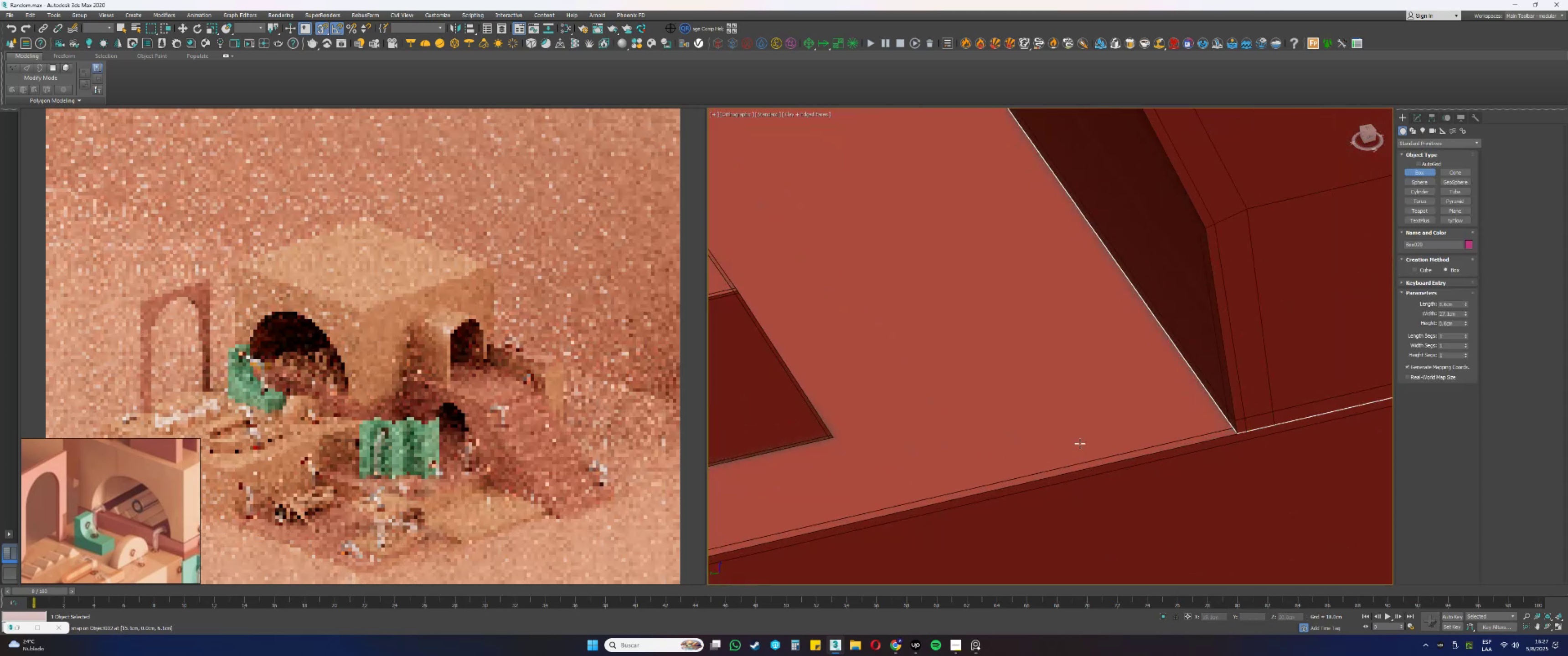 
key(S)
 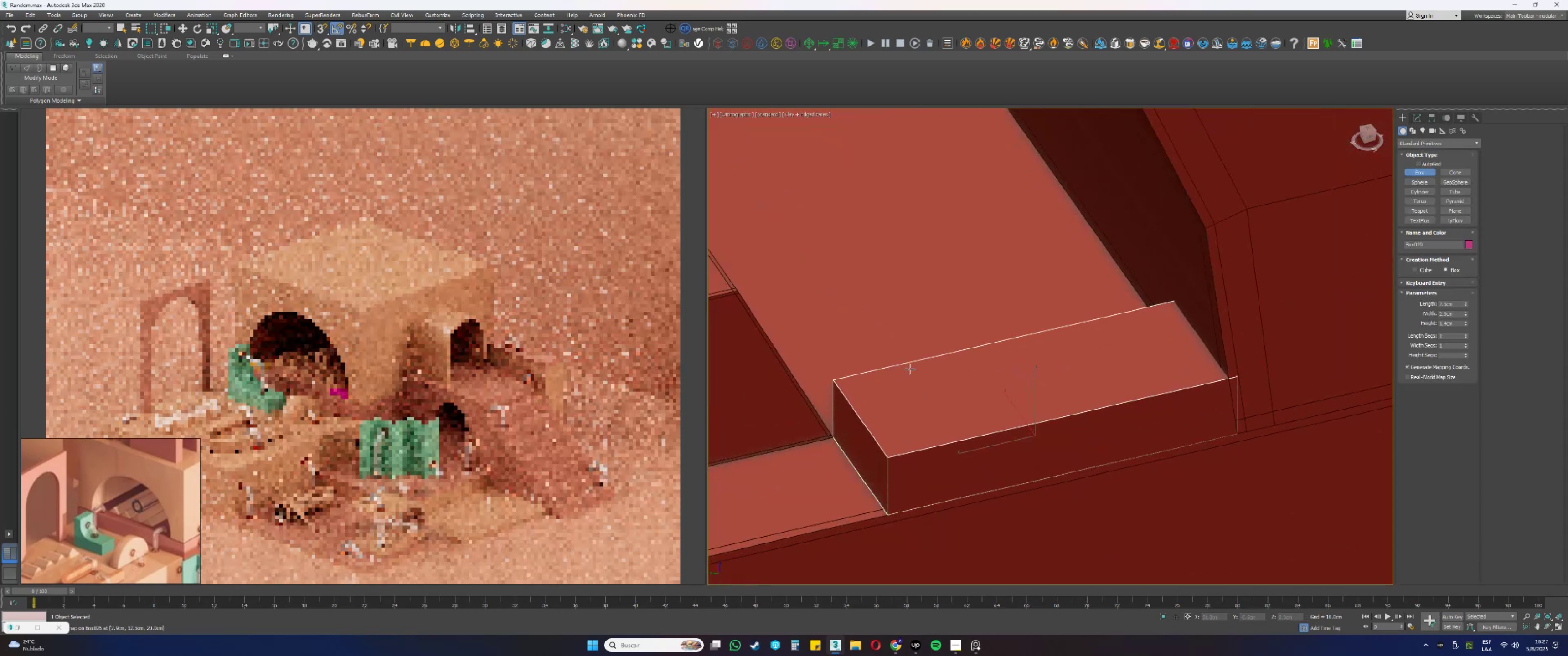 
scroll: coordinate [1031, 390], scroll_direction: down, amount: 2.0
 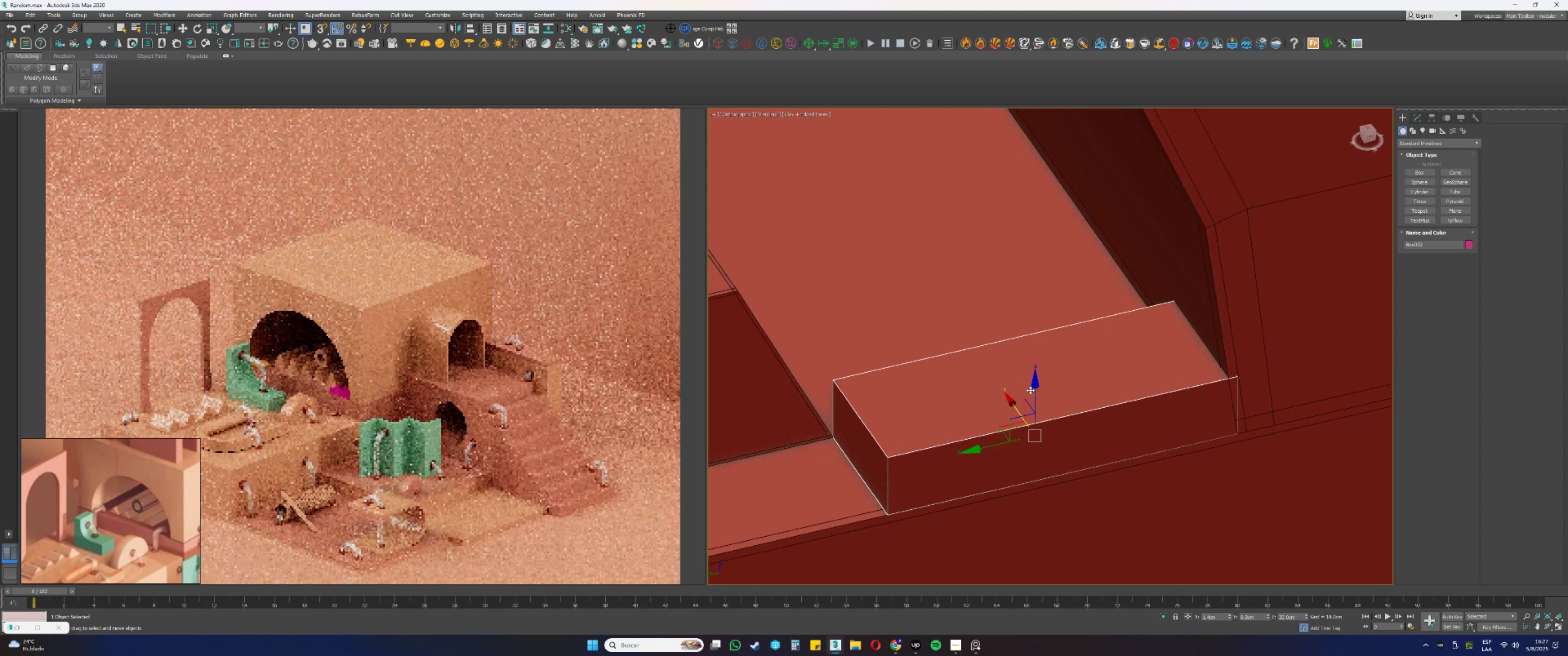 
key(Alt+AltLeft)
 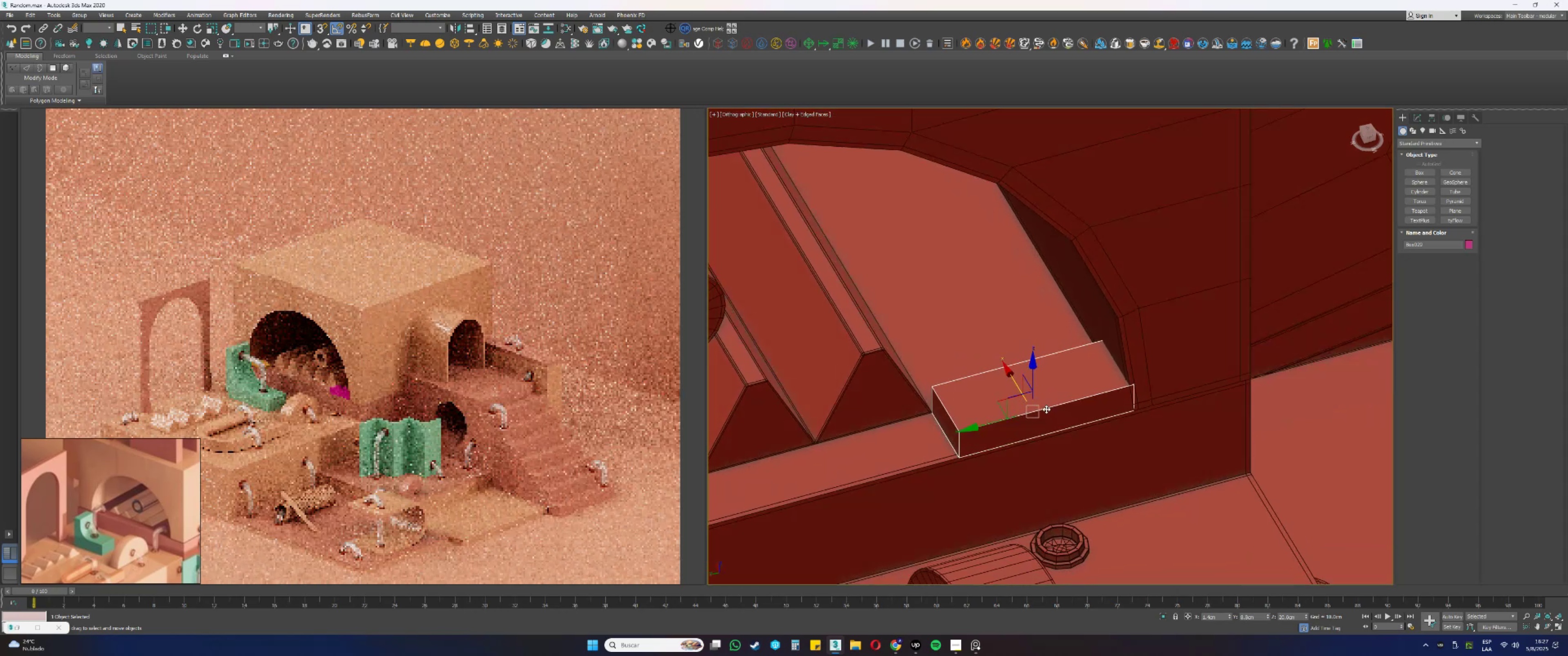 
scroll: coordinate [1049, 405], scroll_direction: down, amount: 1.0
 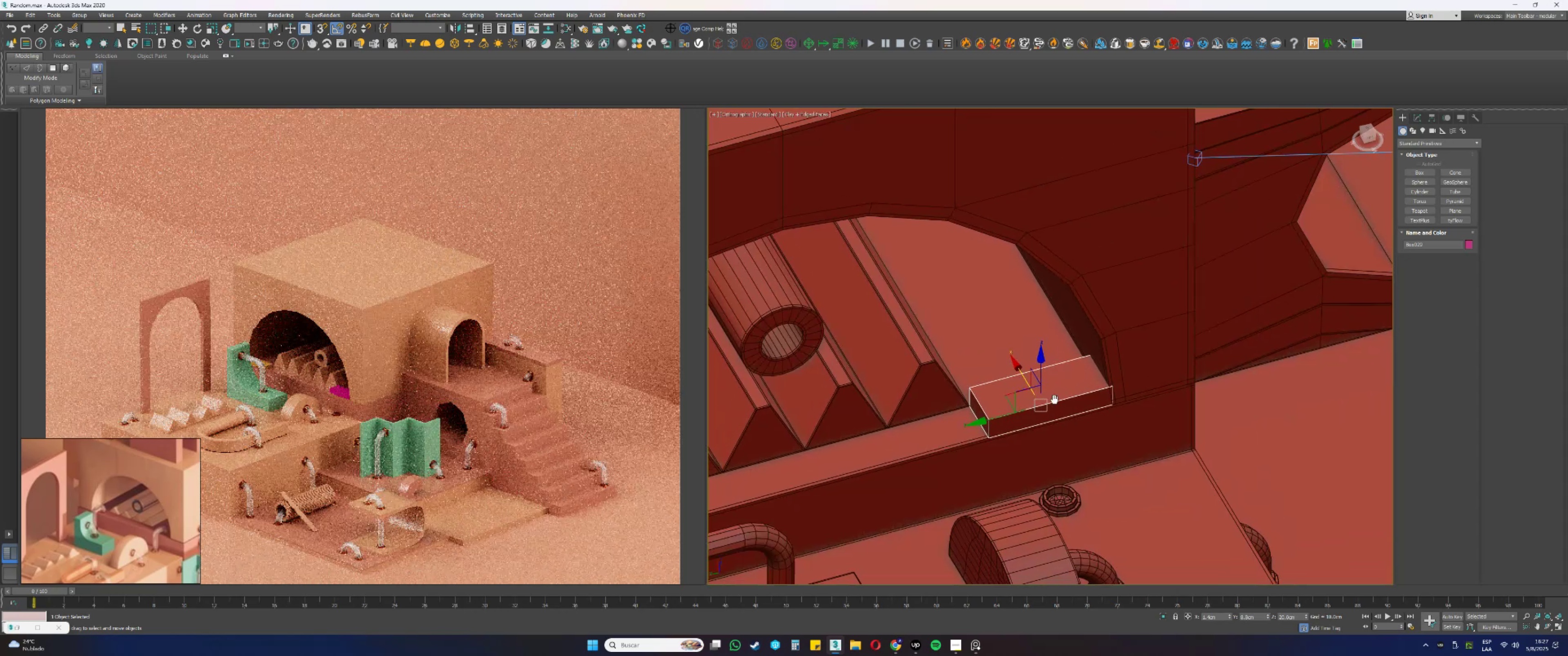 
key(Alt+AltLeft)
 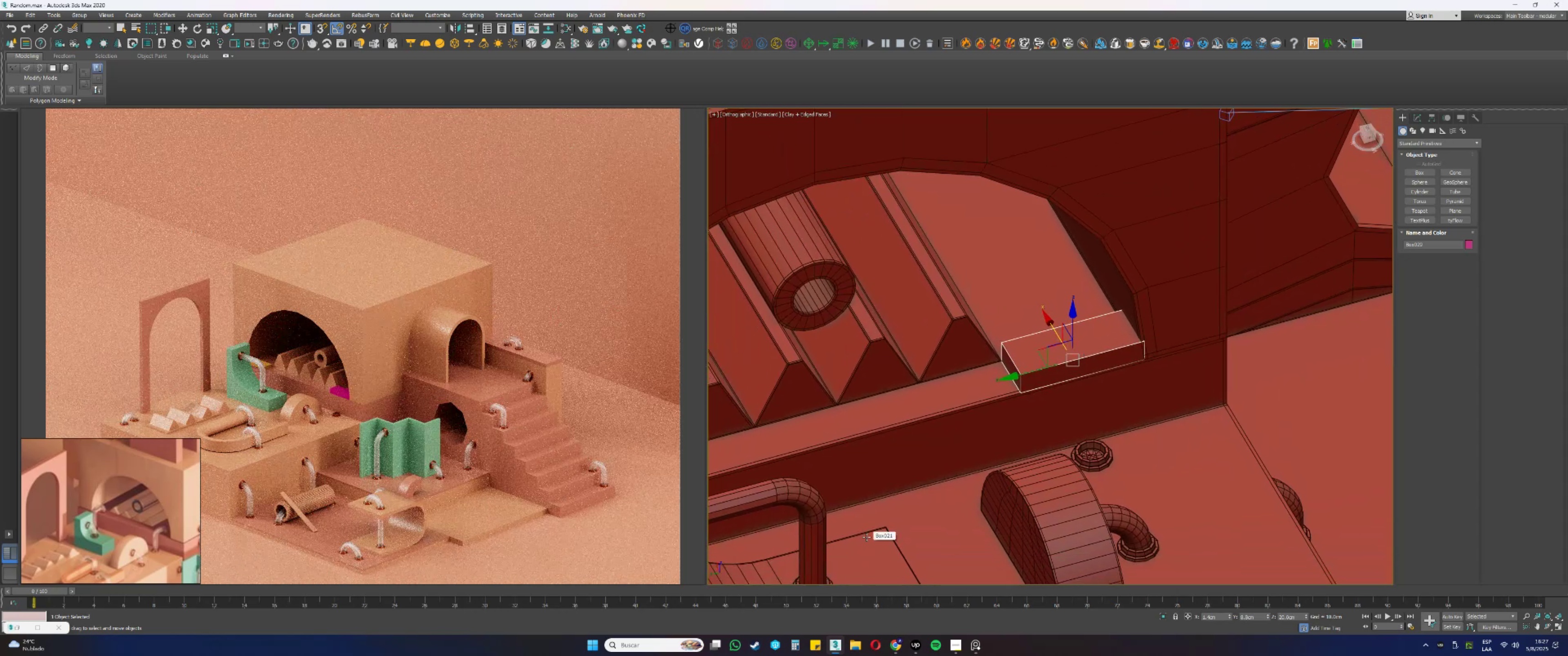 
wait(8.1)
 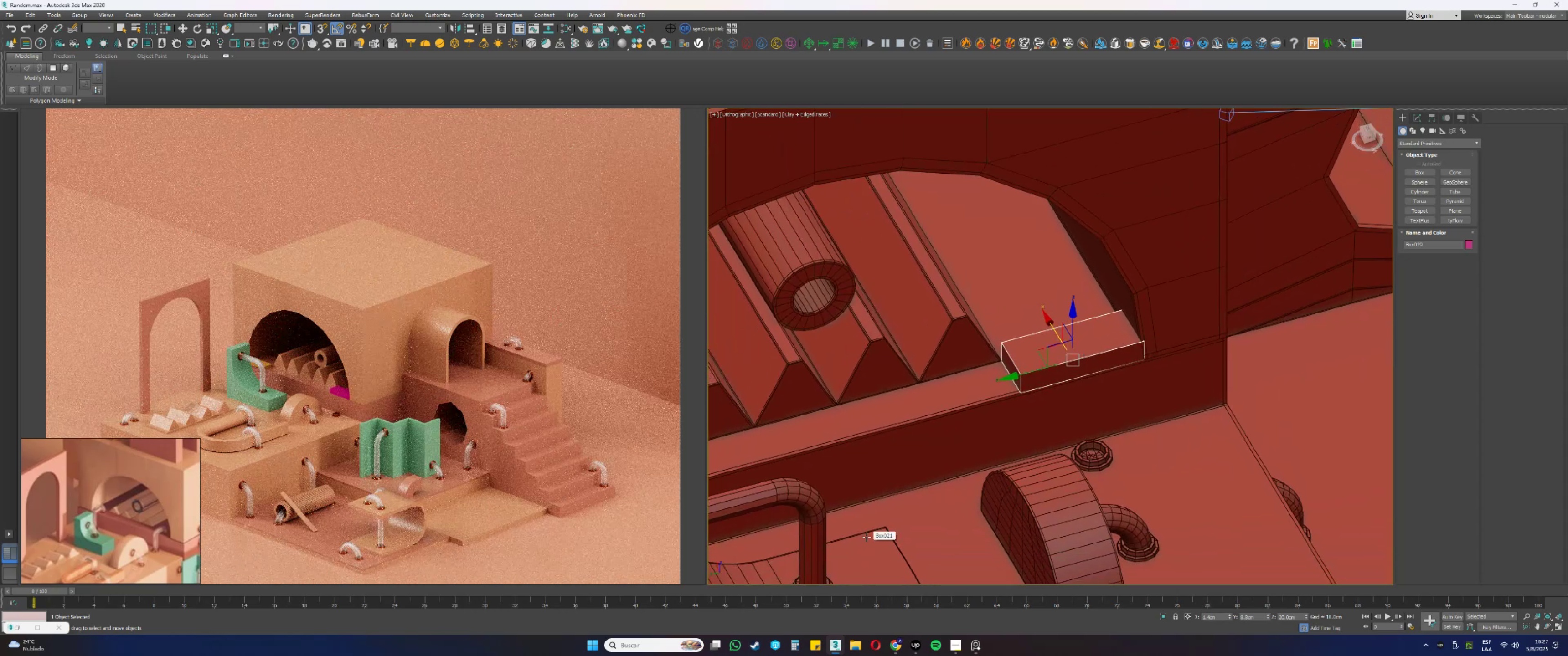 
left_click([1109, 451])
 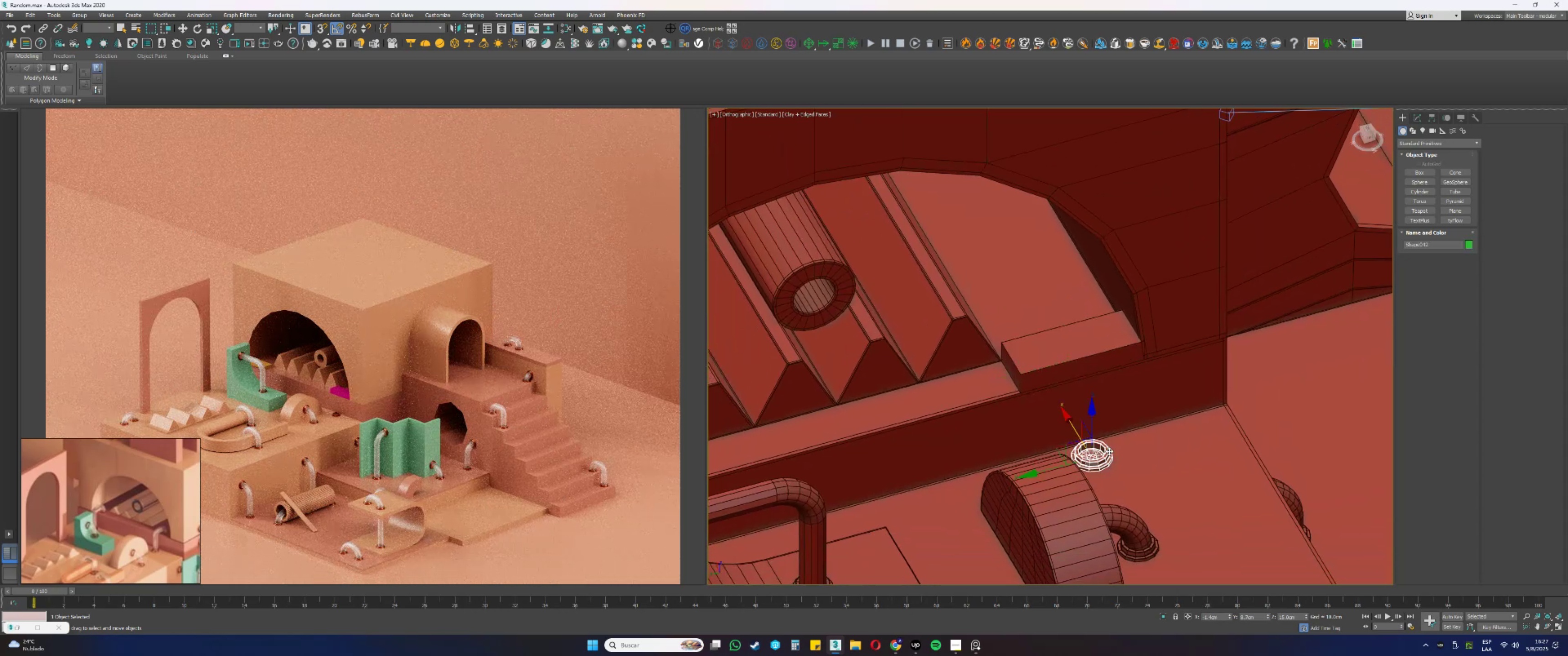 
key(Alt+AltLeft)
 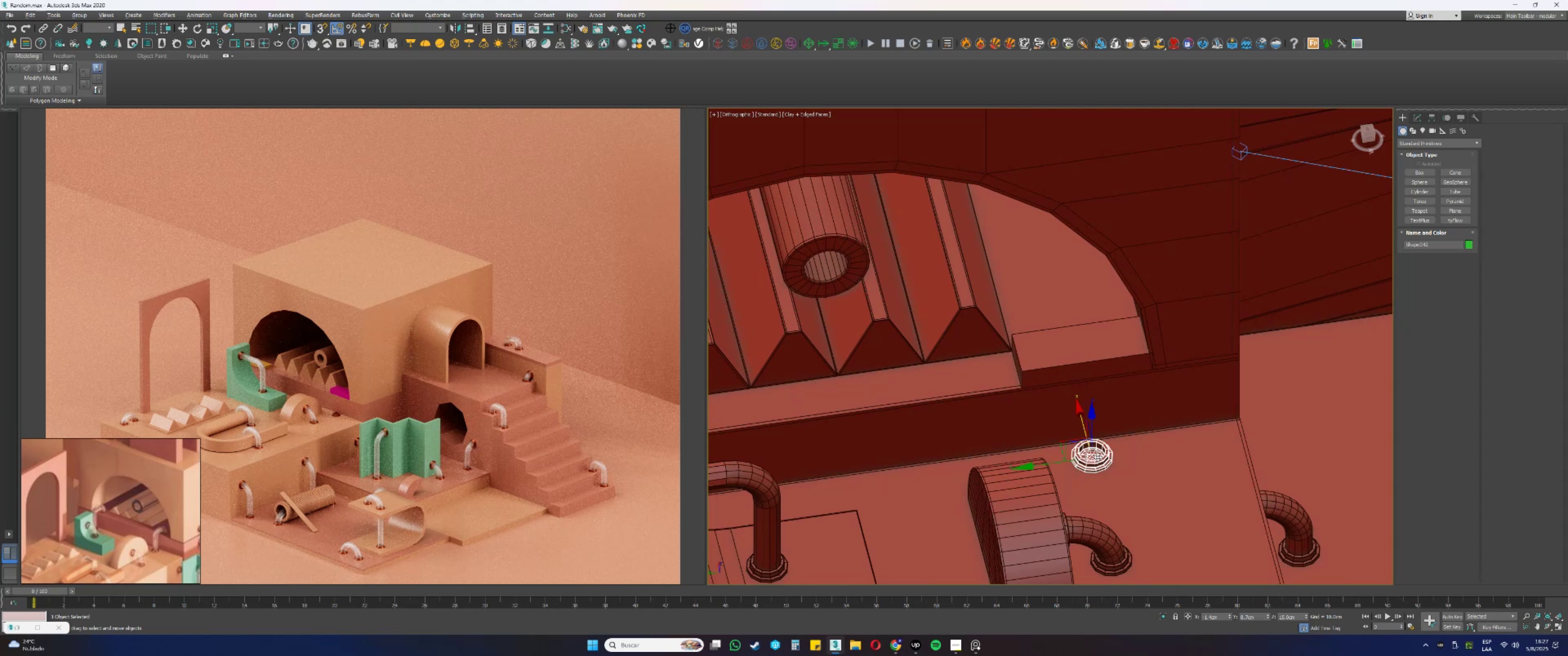 
scroll: coordinate [1077, 458], scroll_direction: up, amount: 1.0
 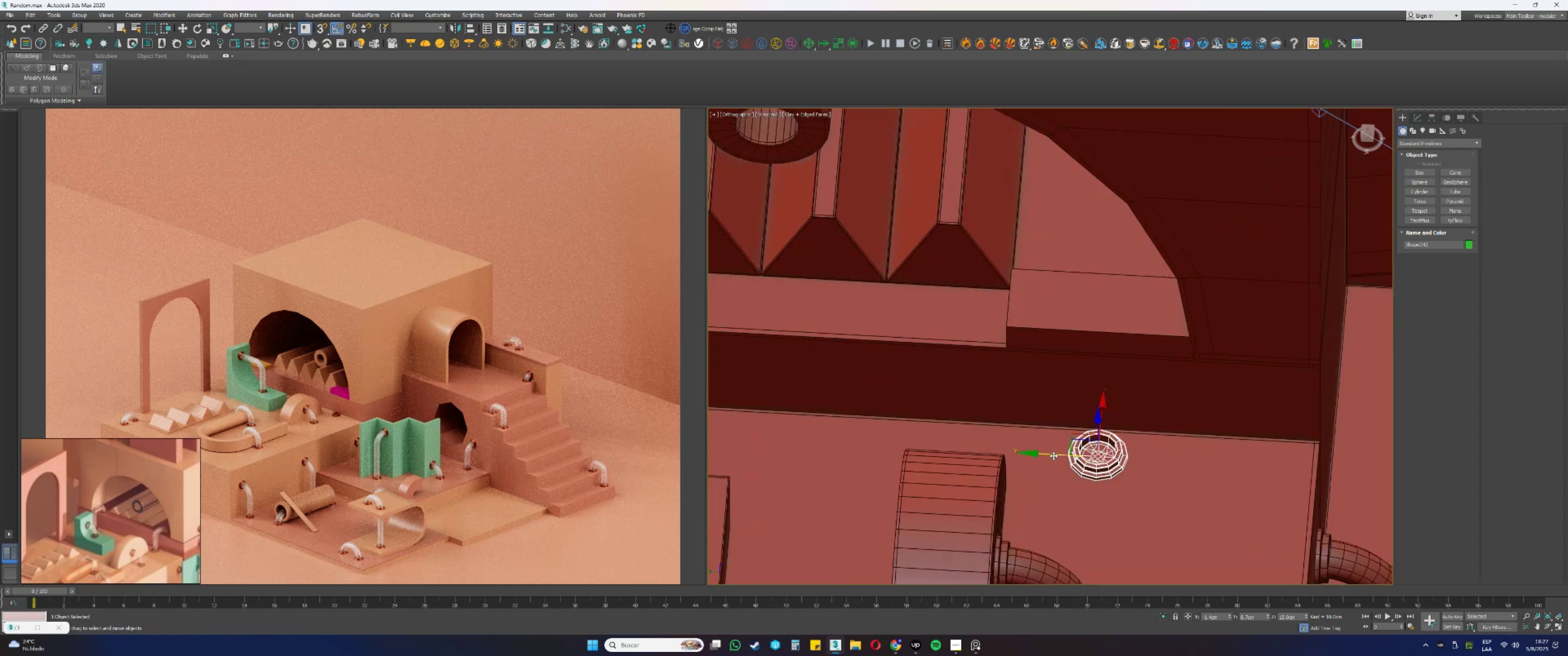 
type(sss)
 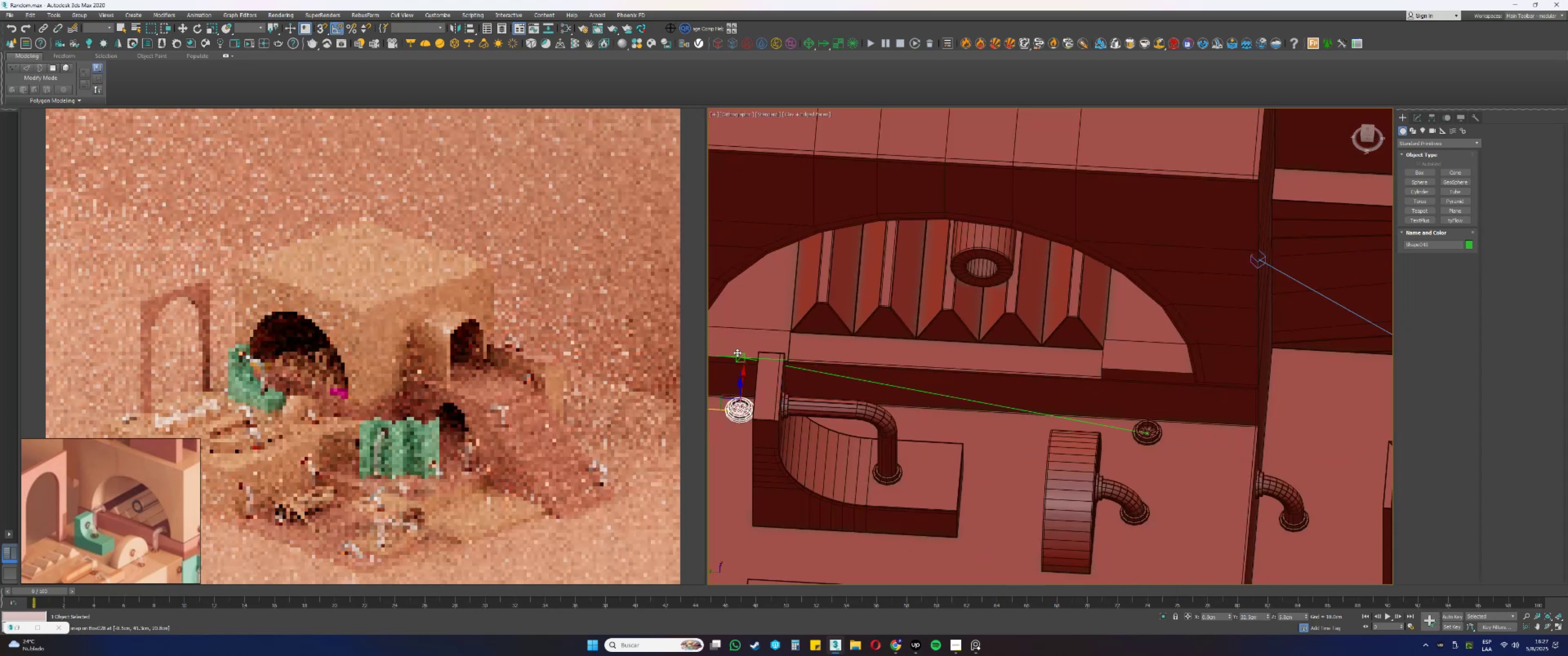 
scroll: coordinate [873, 357], scroll_direction: down, amount: 2.0
 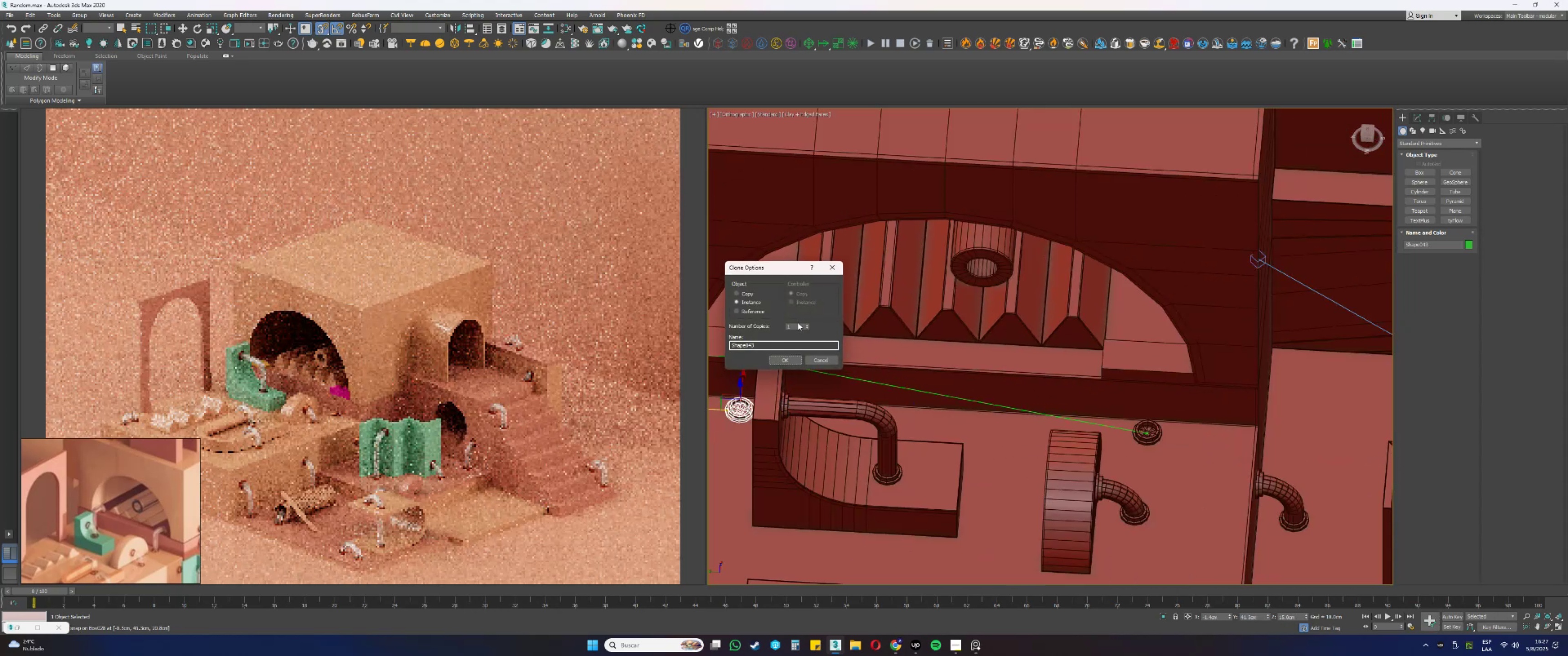 
left_click([793, 359])
 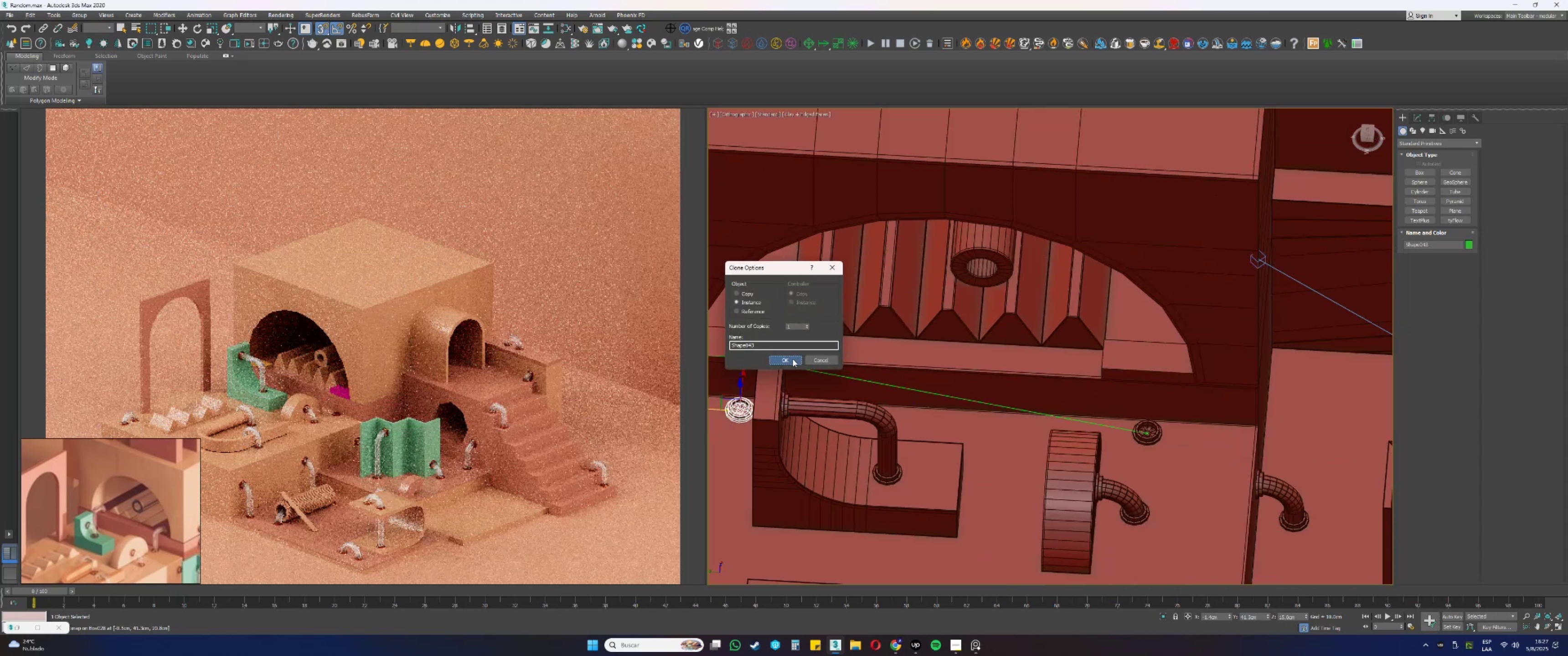 
key(S)
 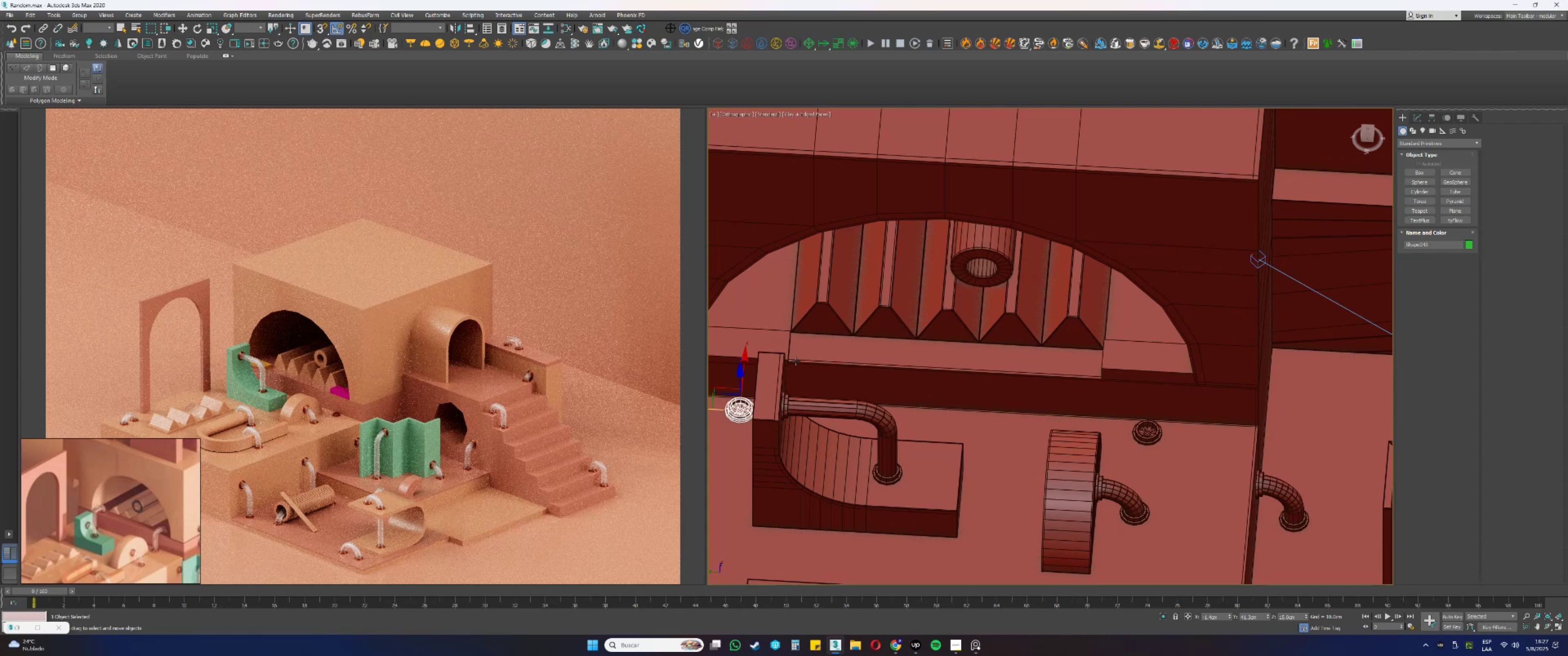 
wait(9.15)
 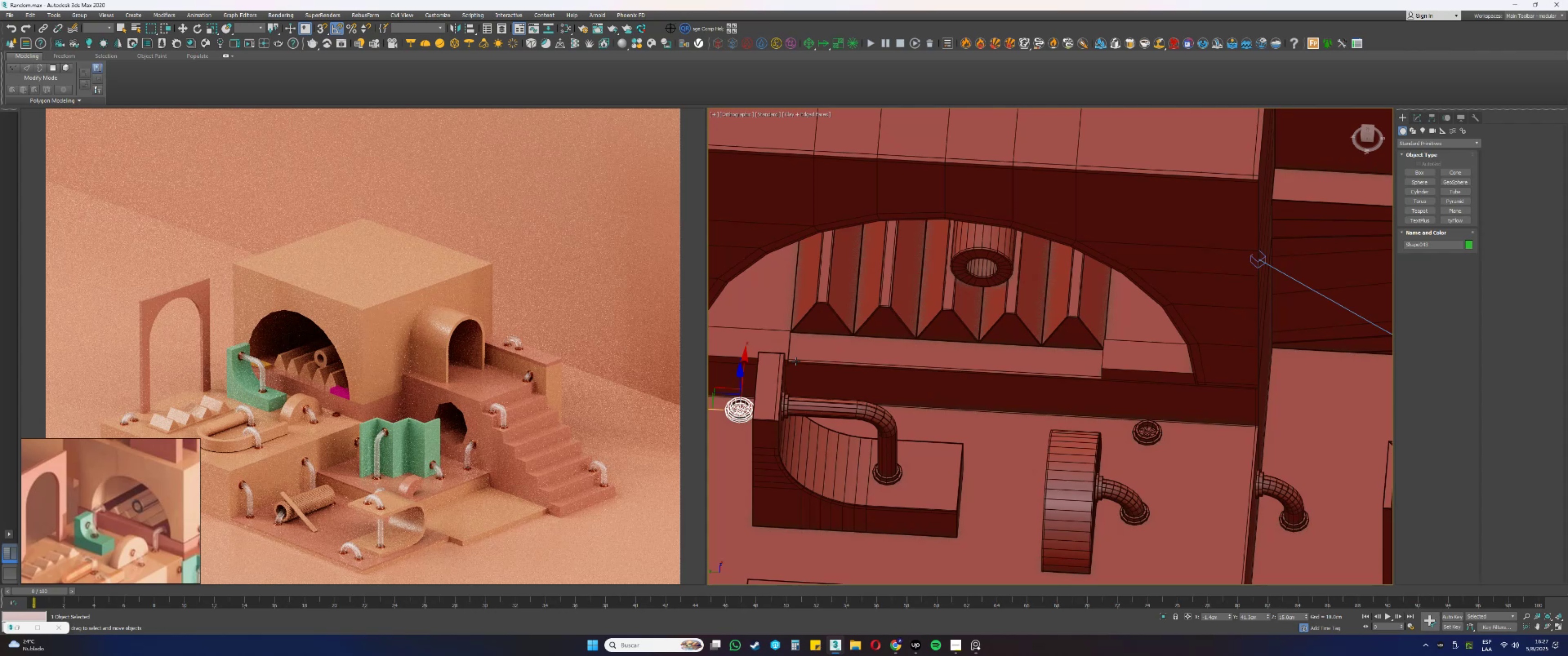 
hold_key(key=AltLeft, duration=0.4)
 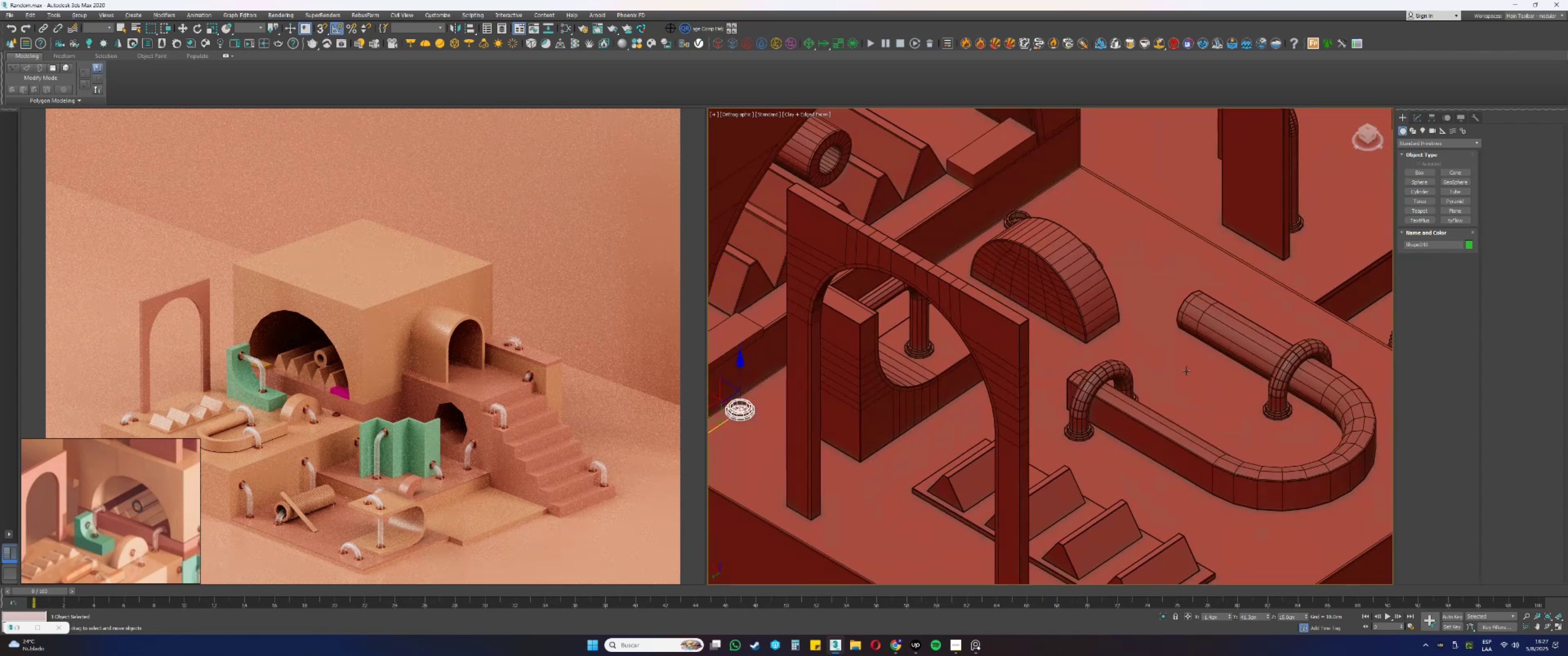 
key(Alt+AltLeft)
 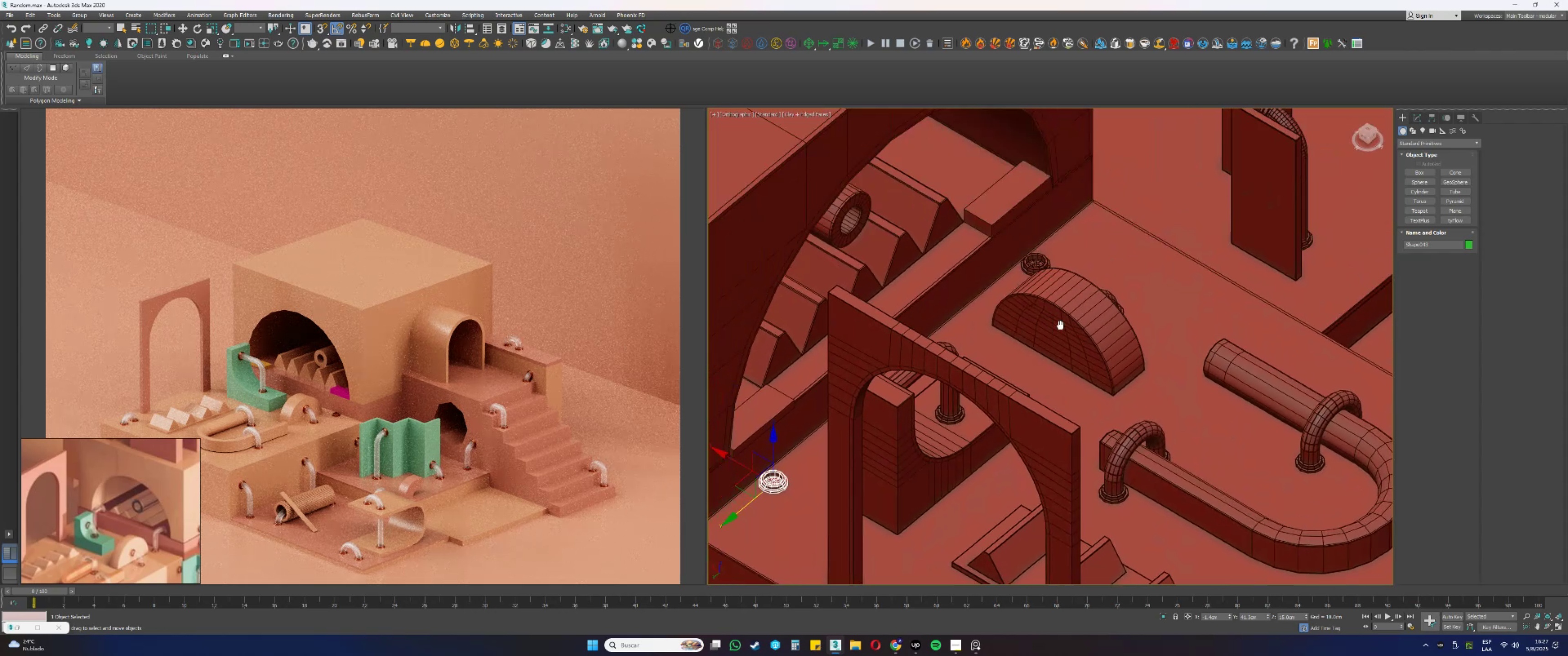 
scroll: coordinate [1109, 426], scroll_direction: up, amount: 4.0
 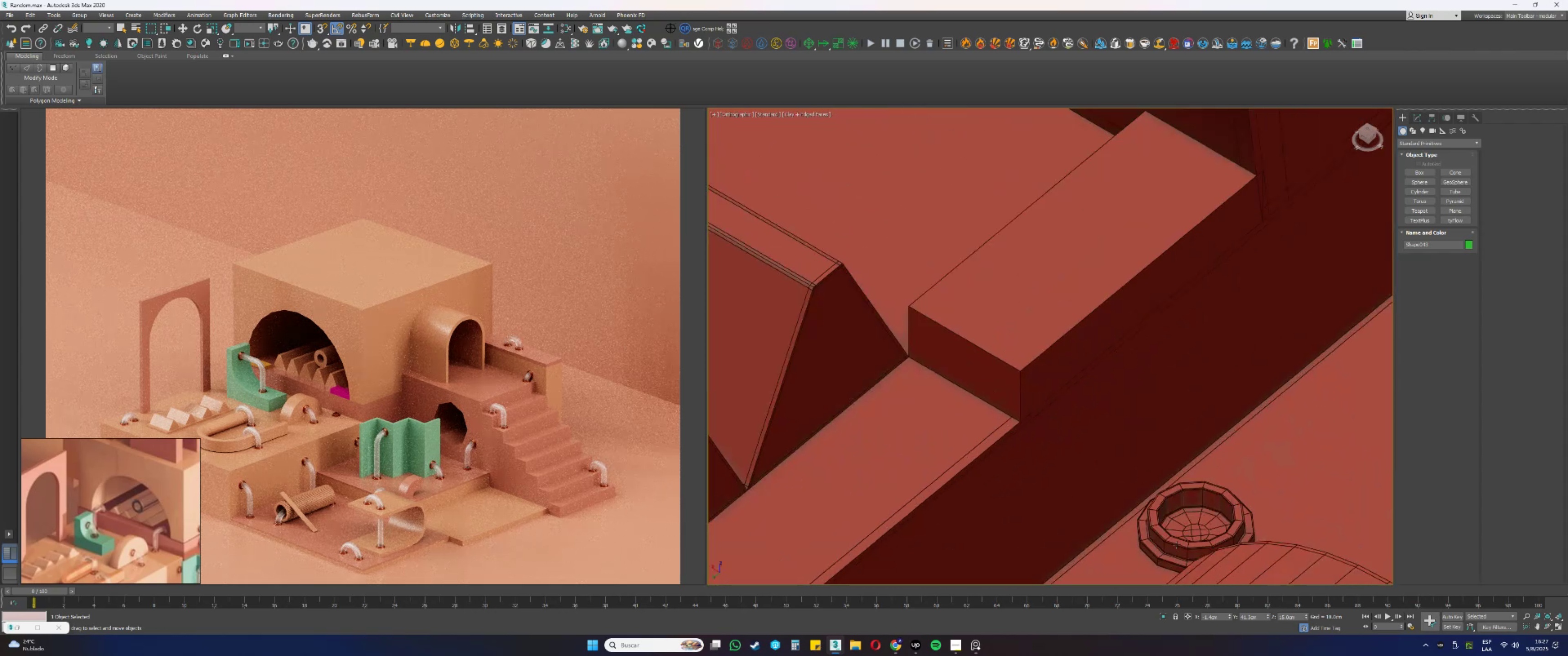 
left_click([1177, 547])
 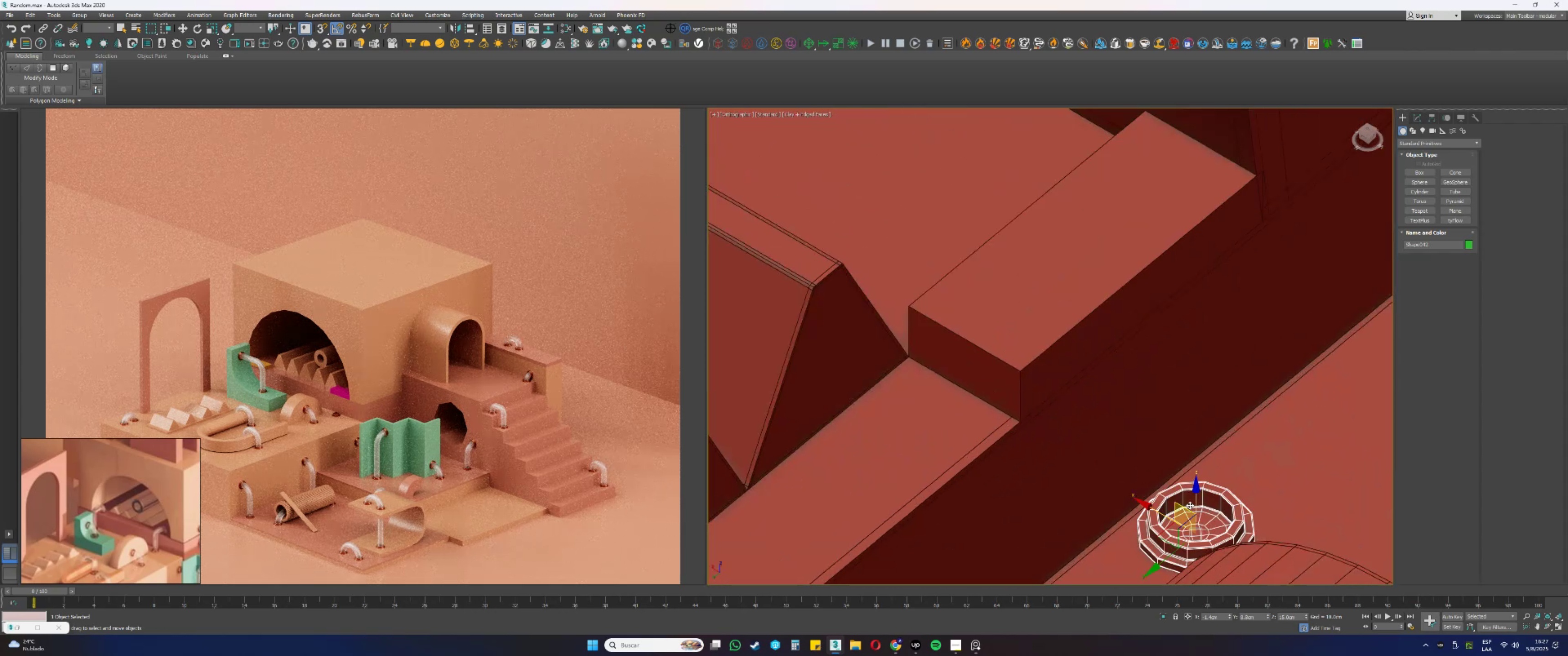 
hold_key(key=ShiftLeft, duration=0.4)
 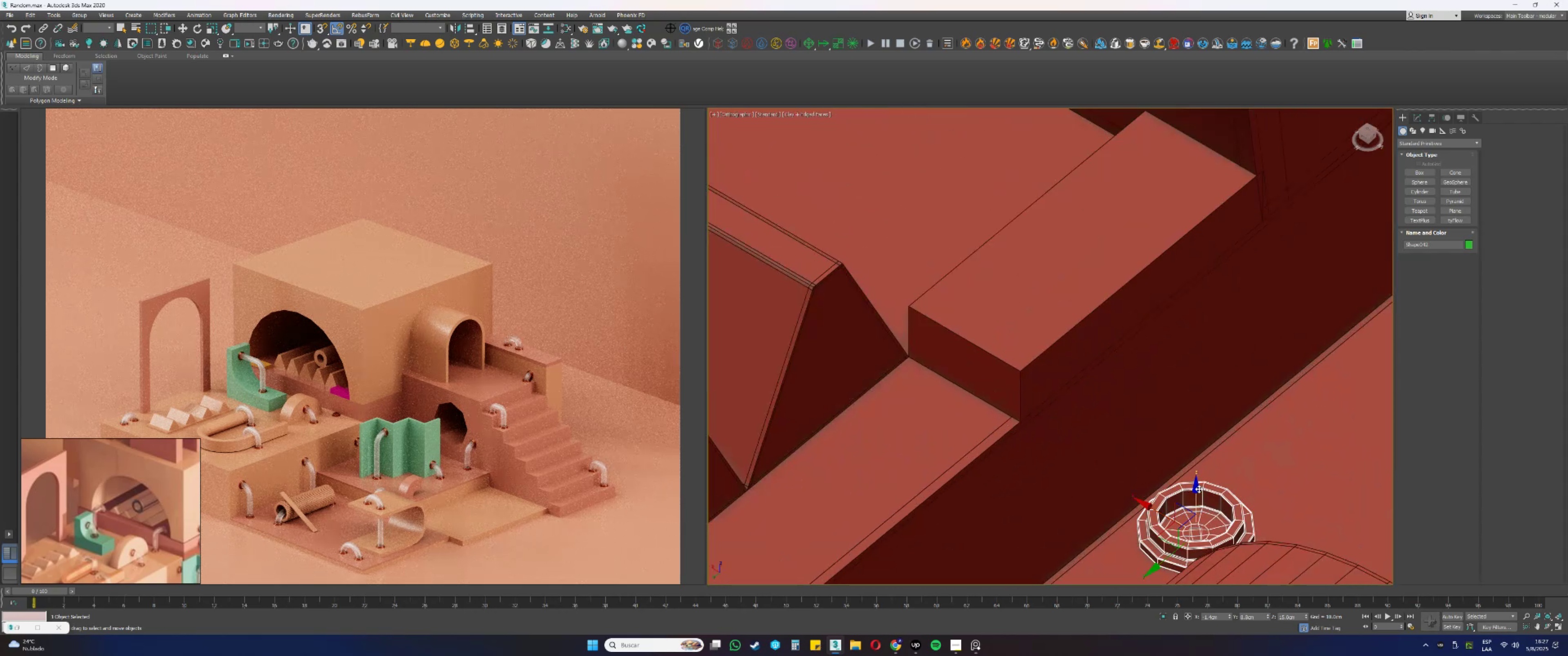 
key(S)
 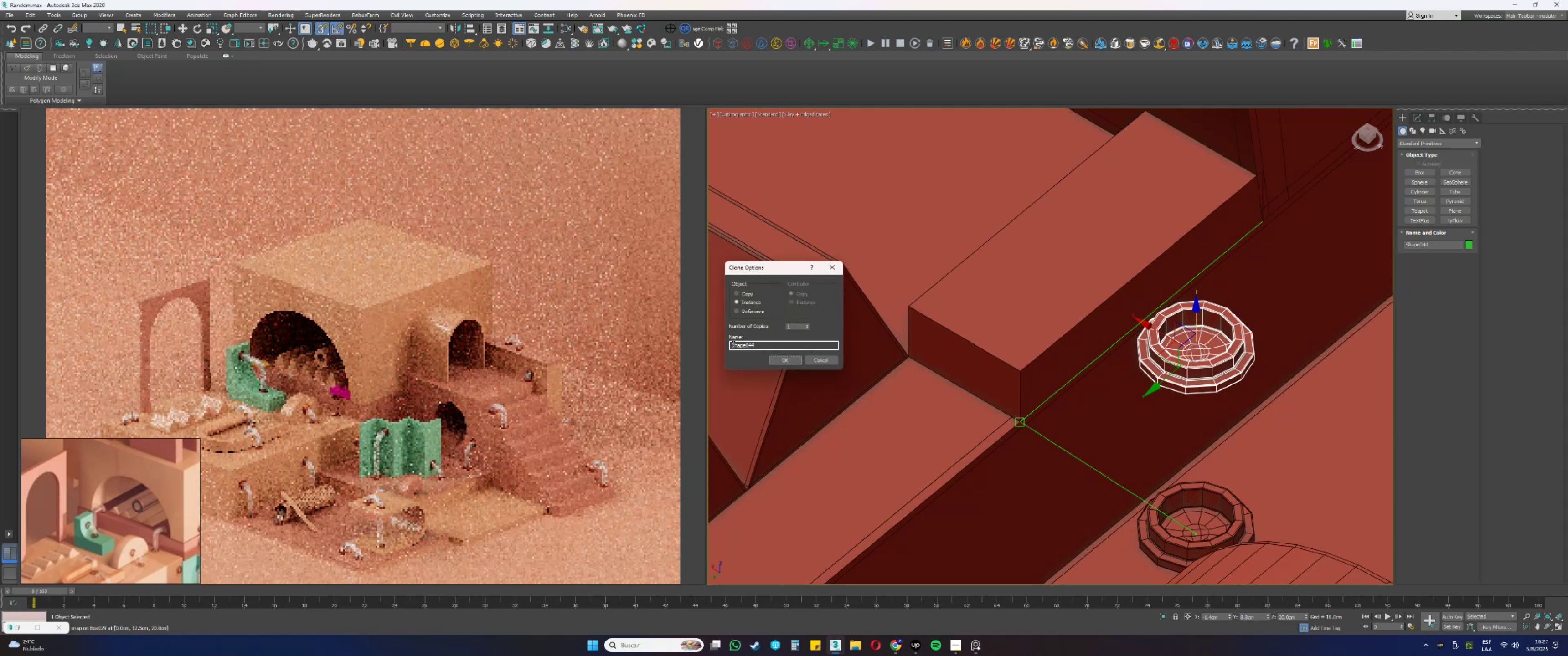 
left_click([777, 357])
 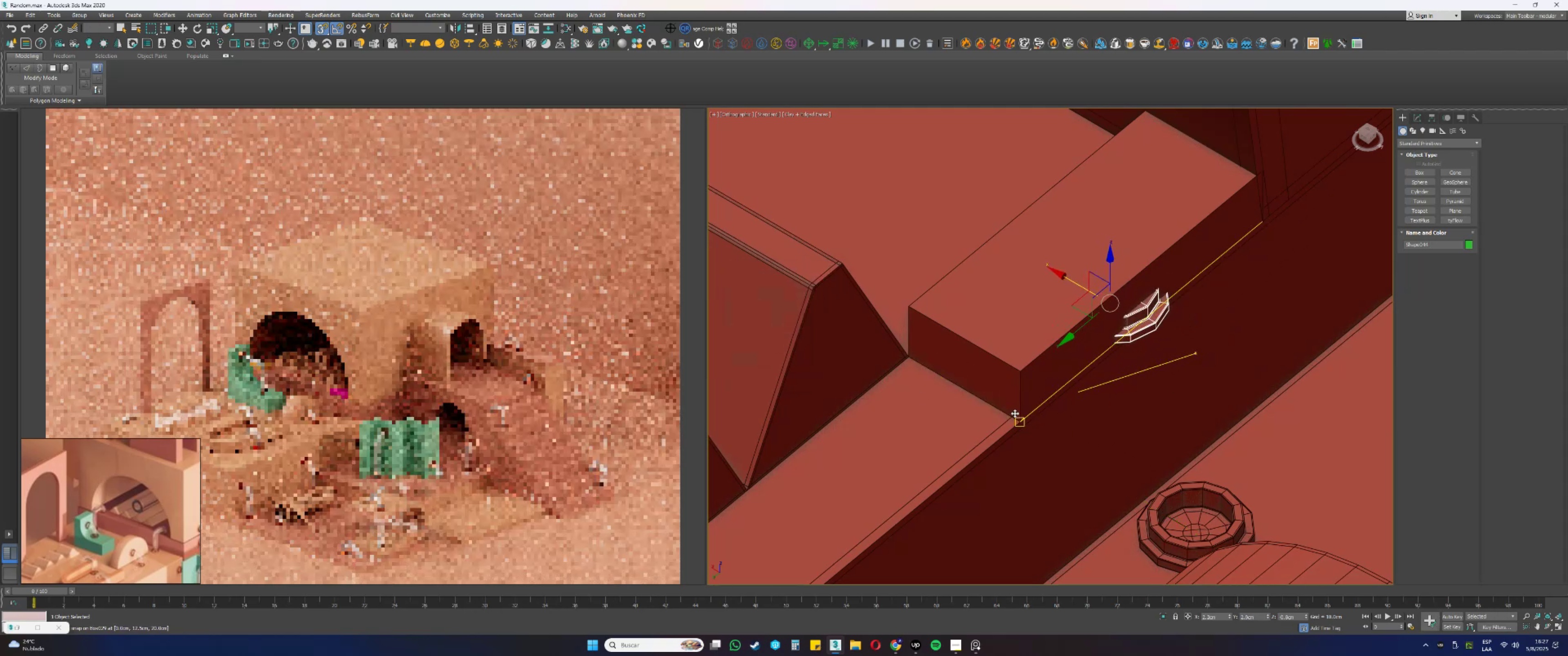 
key(S)
 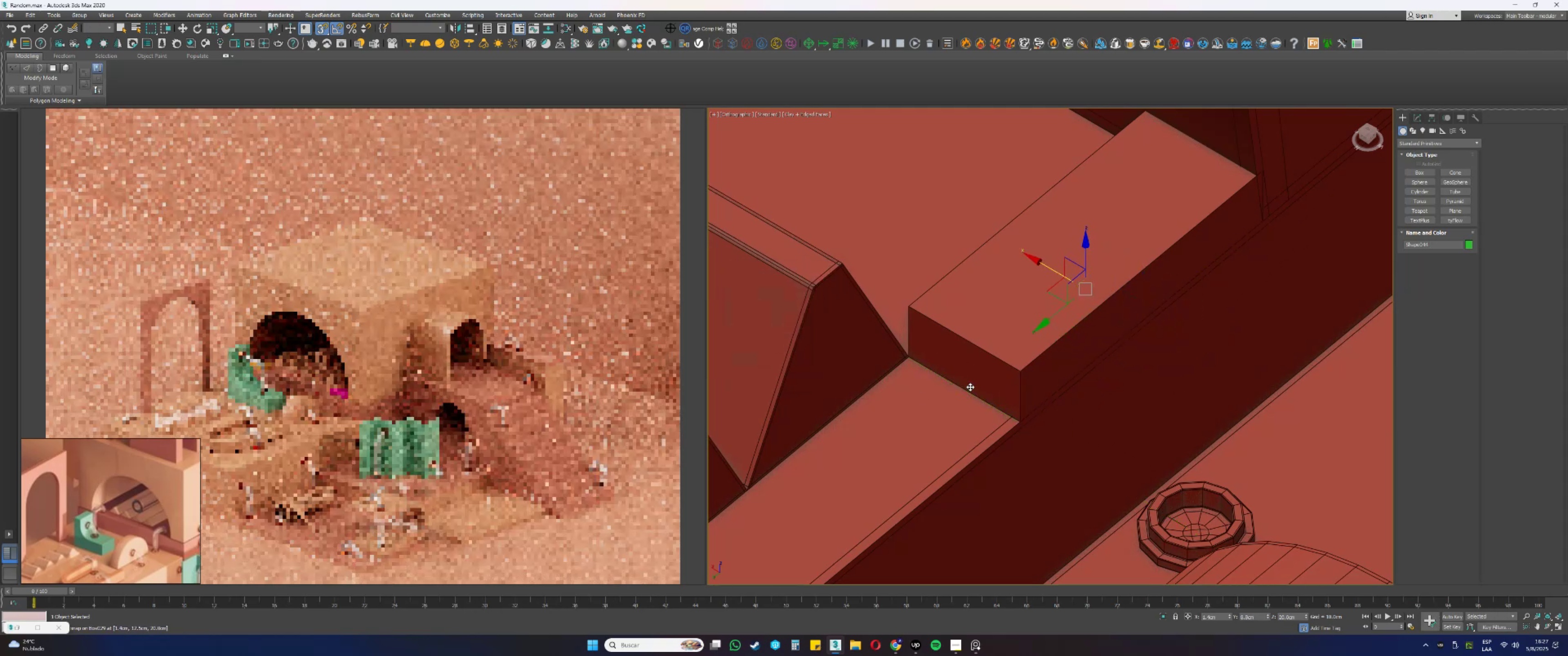 
scroll: coordinate [977, 384], scroll_direction: down, amount: 1.0
 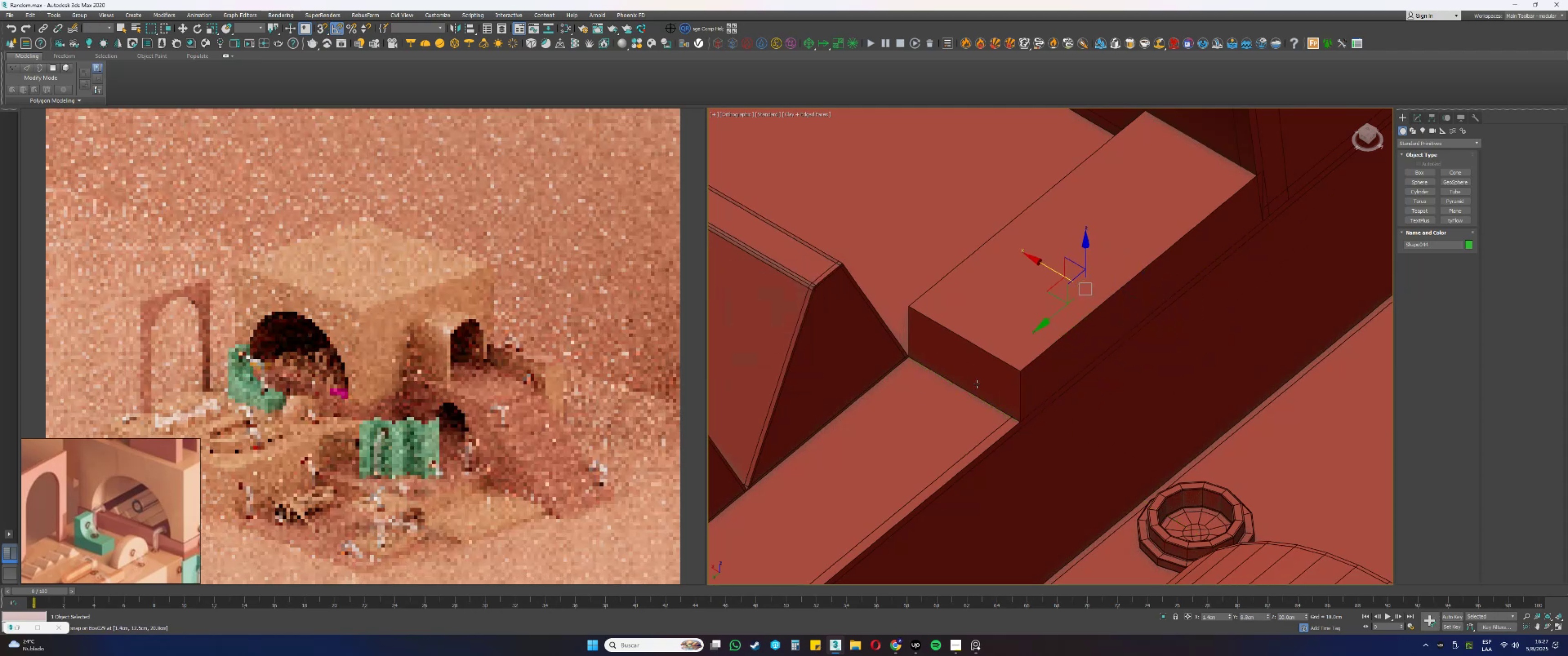 
hold_key(key=AltLeft, duration=0.35)
 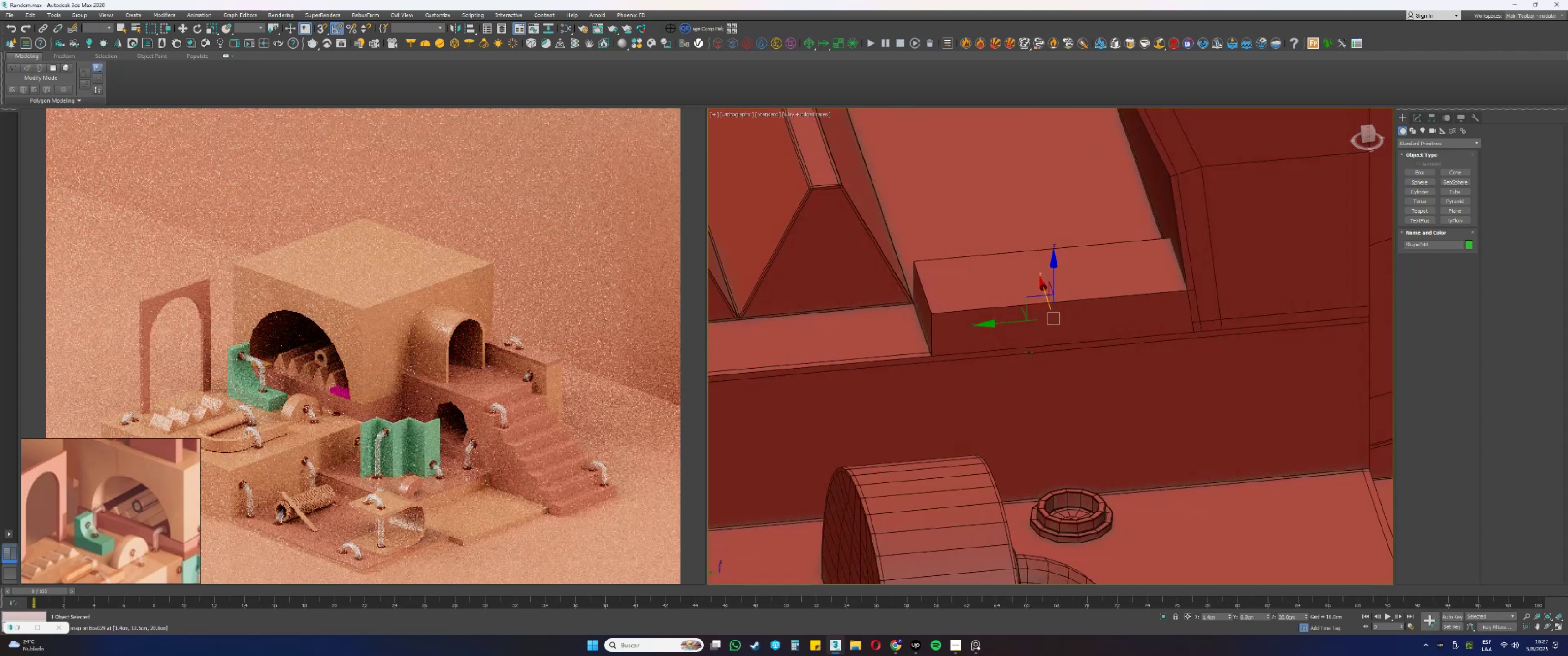 
hold_key(key=AltLeft, duration=0.38)
 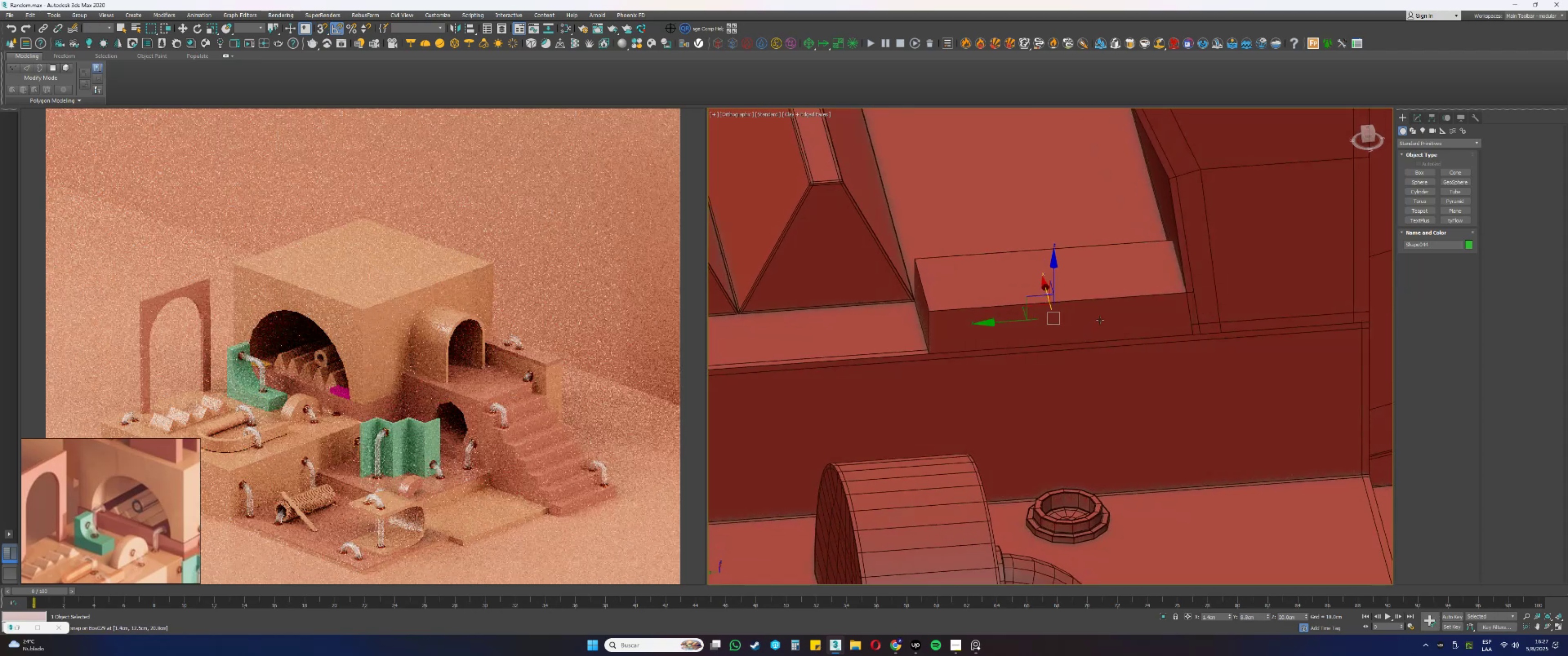 
left_click([1100, 319])
 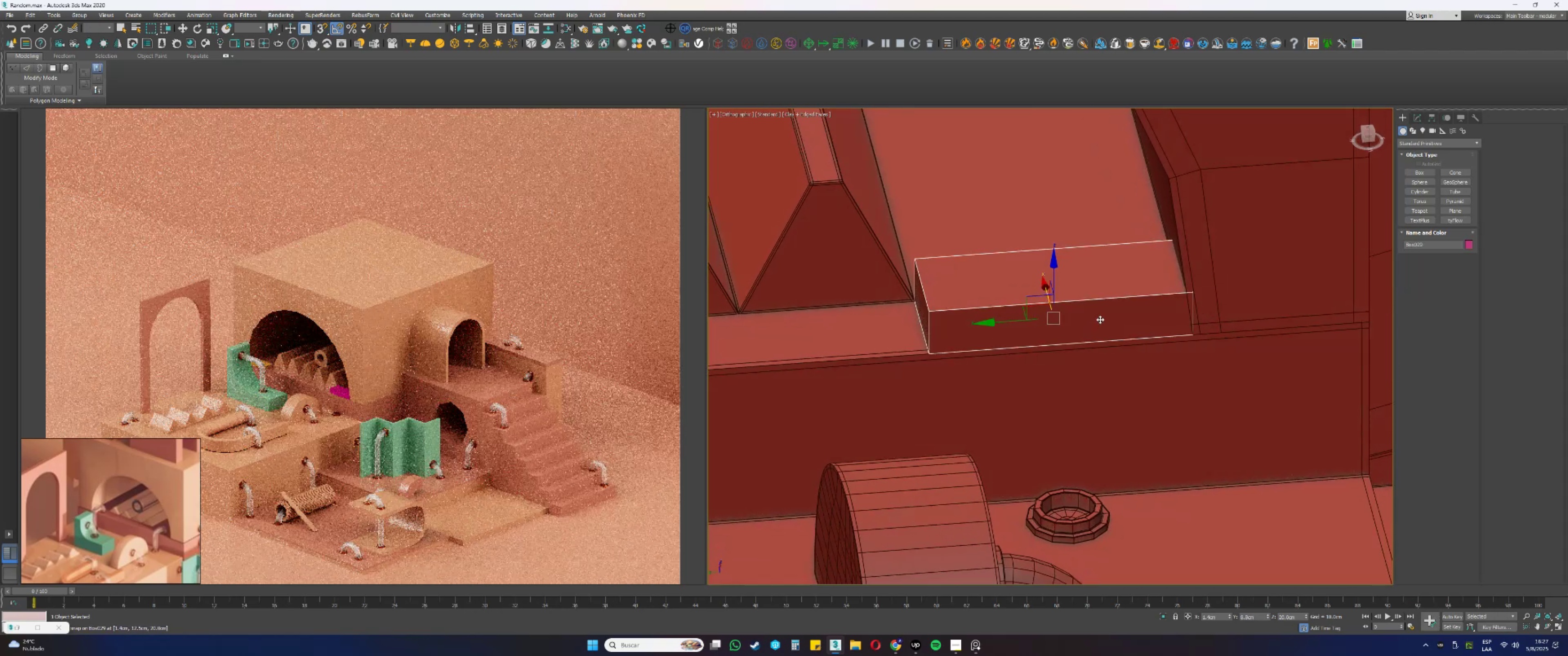 
key(Delete)
 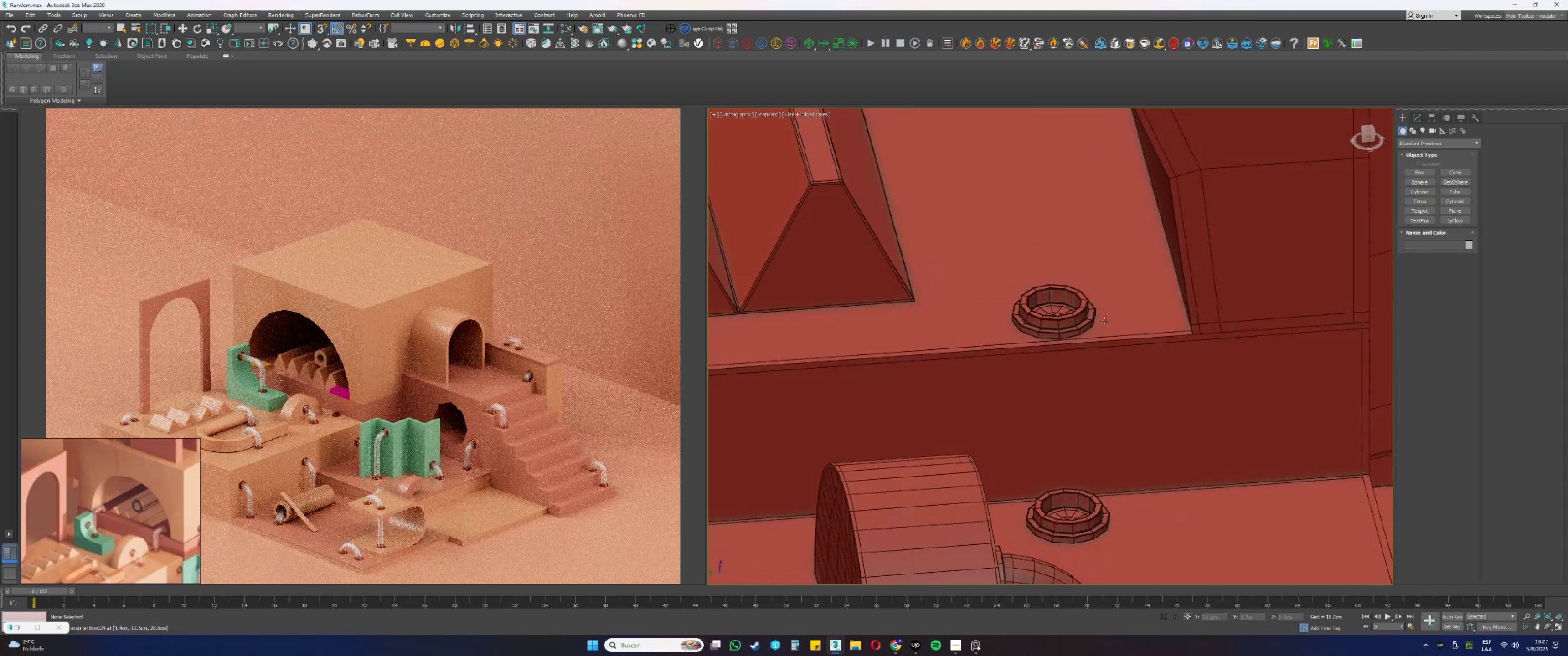 
scroll: coordinate [1105, 320], scroll_direction: down, amount: 3.0
 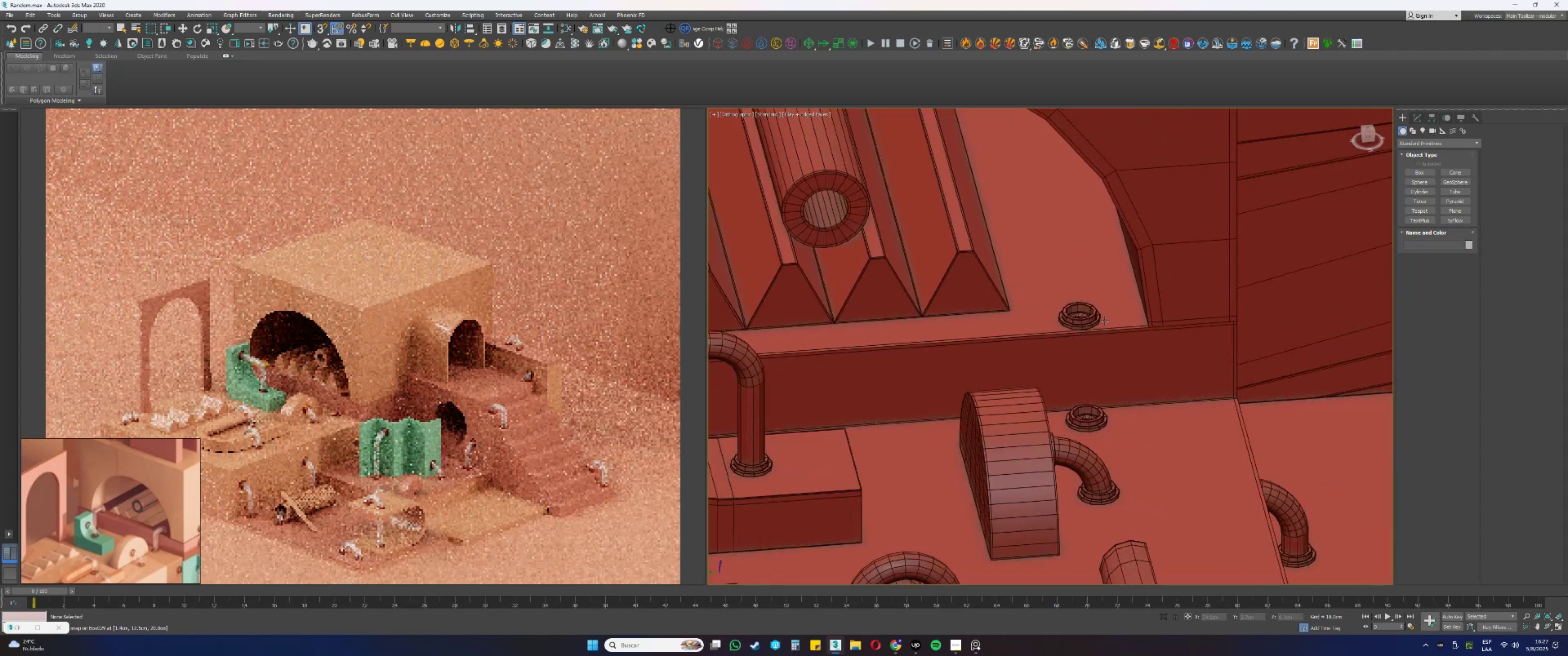 
key(Alt+AltLeft)
 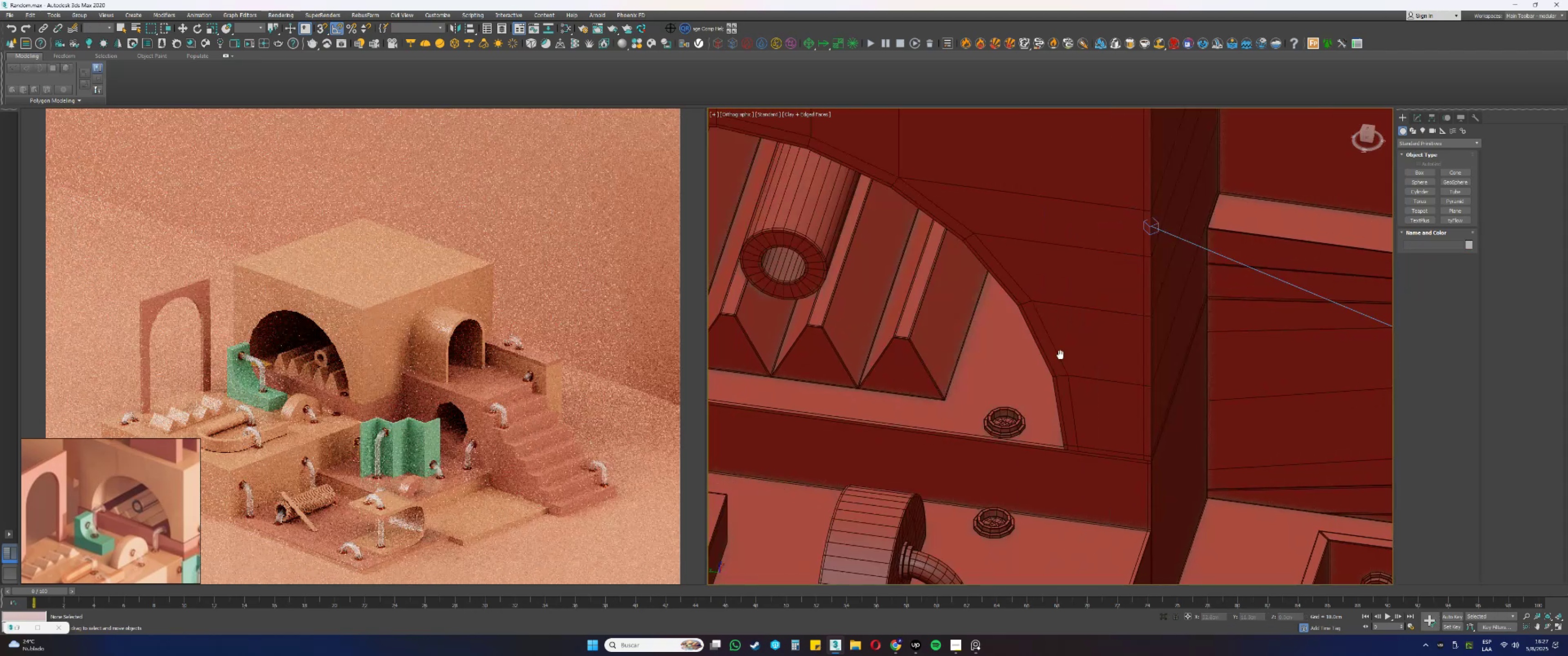 
key(Alt+AltLeft)
 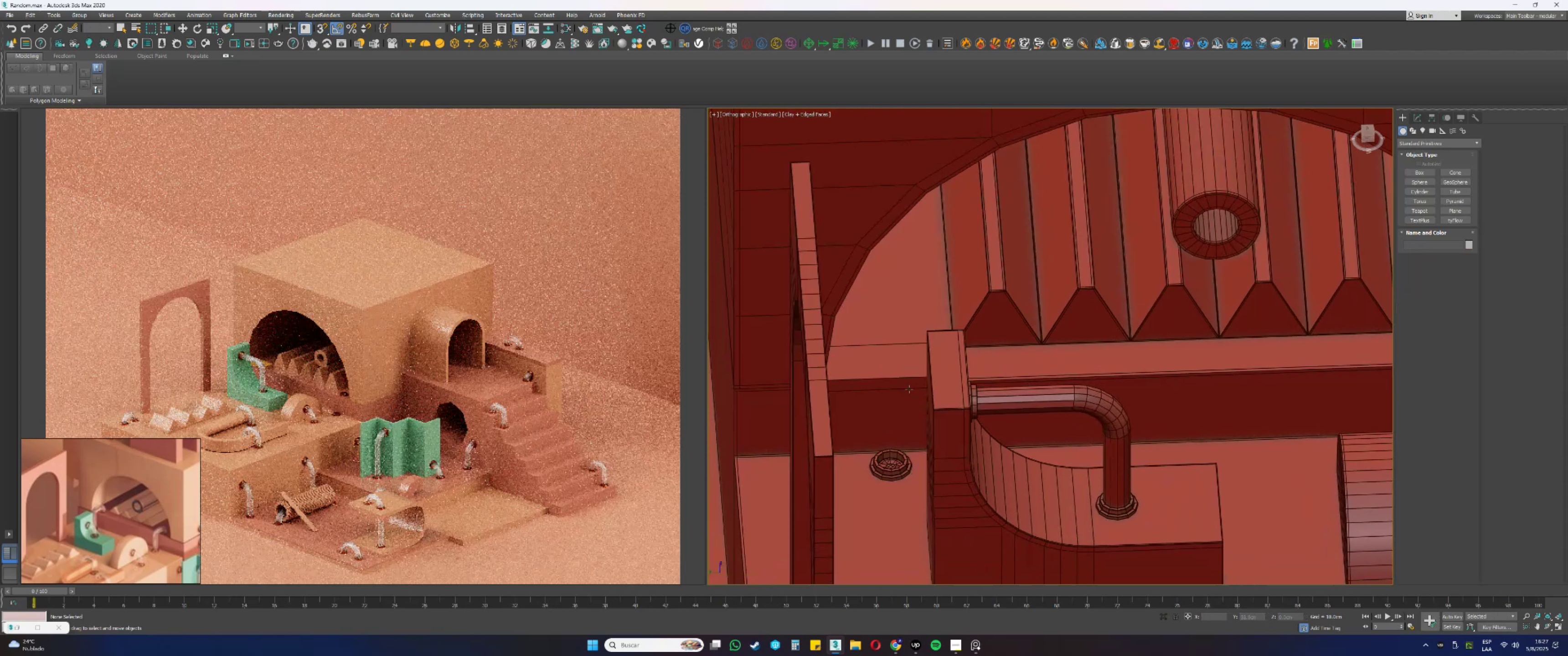 
left_click([883, 374])
 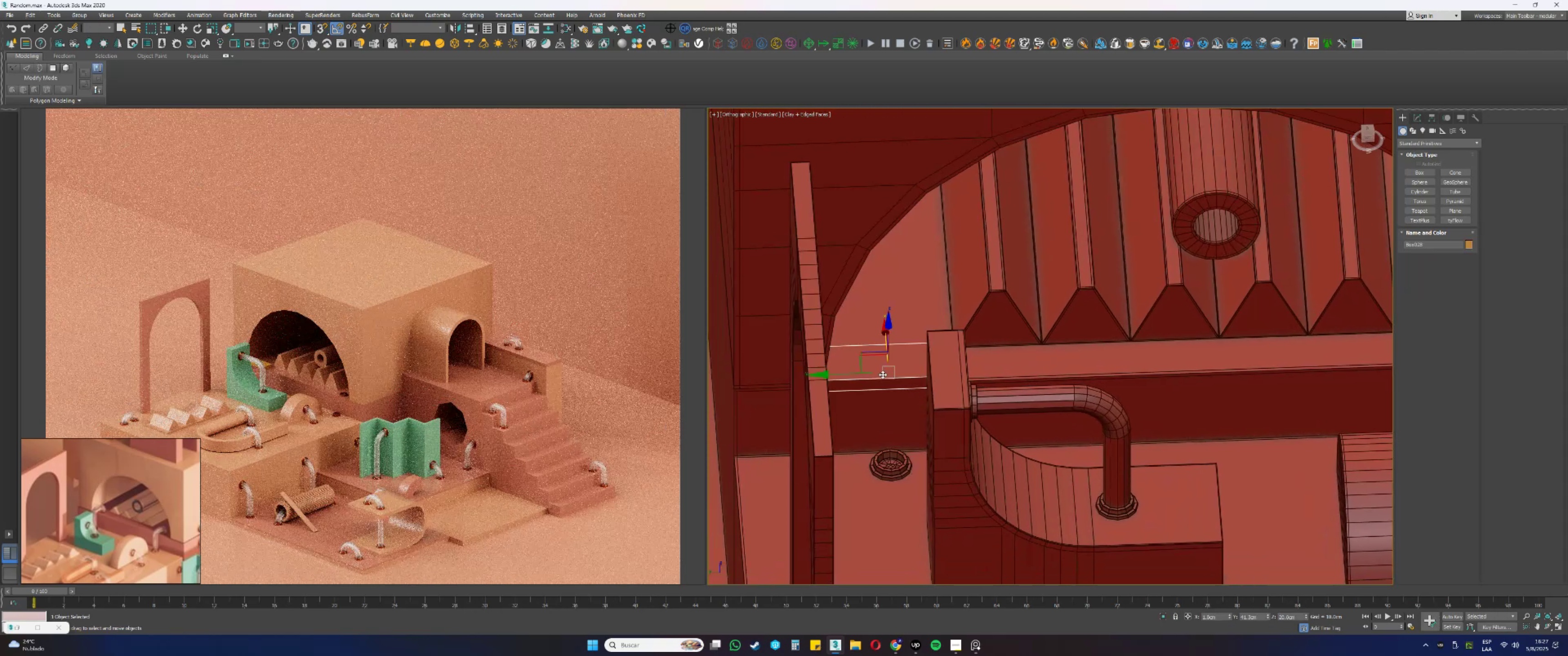 
key(Delete)
 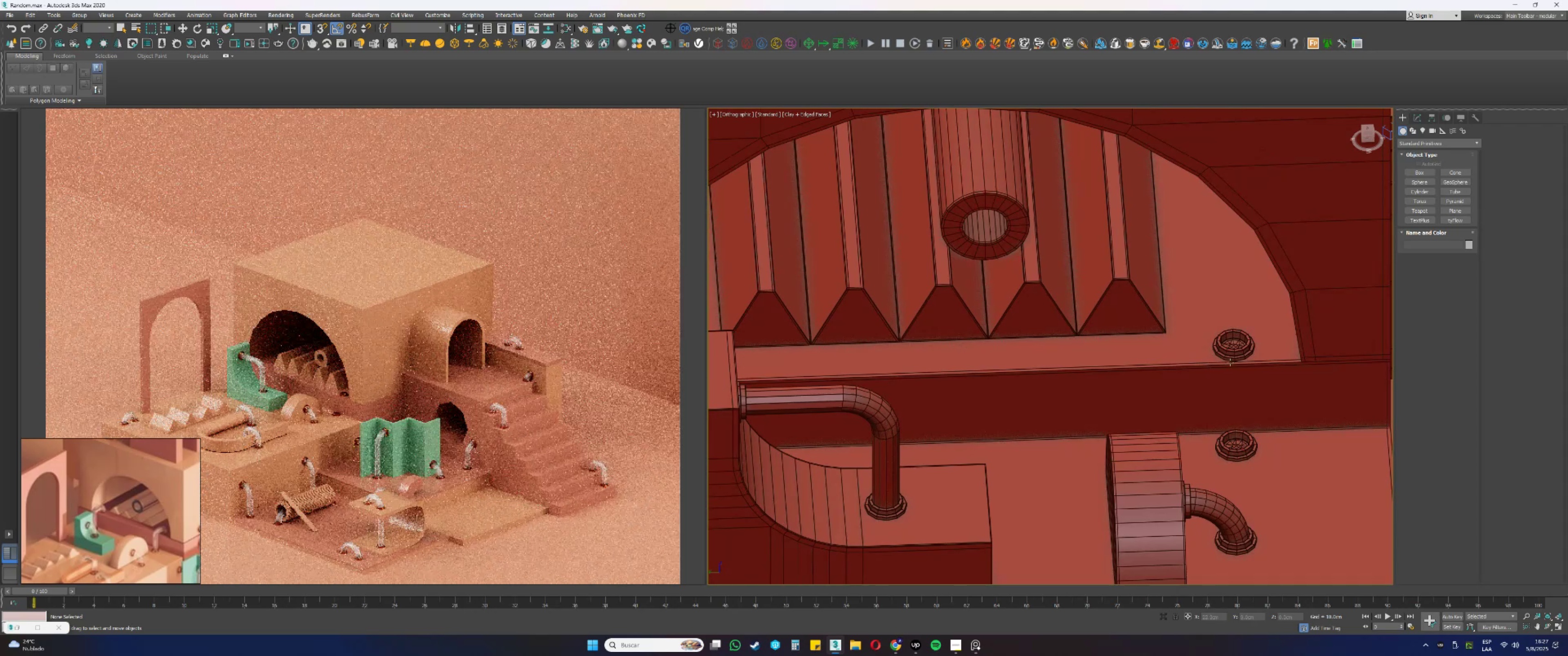 
scroll: coordinate [1107, 376], scroll_direction: down, amount: 1.0
 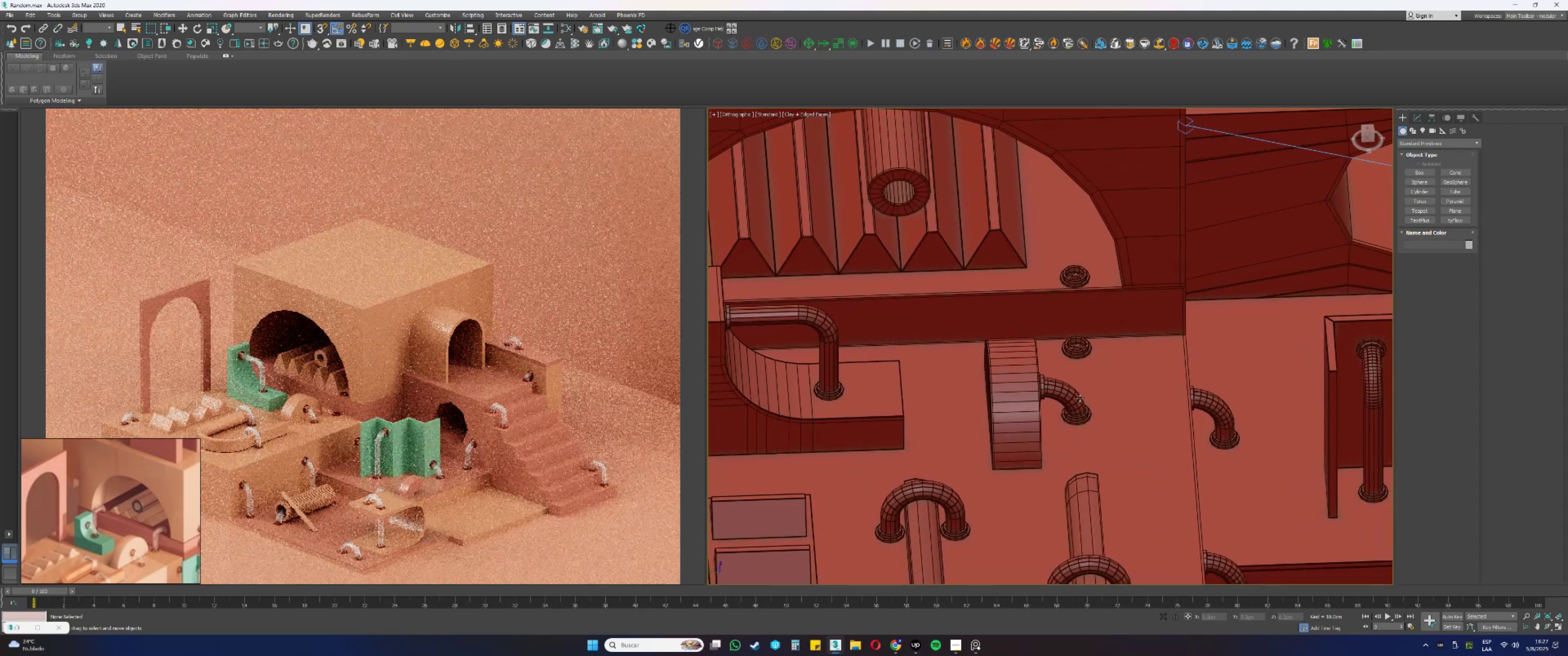 
left_click([1070, 394])
 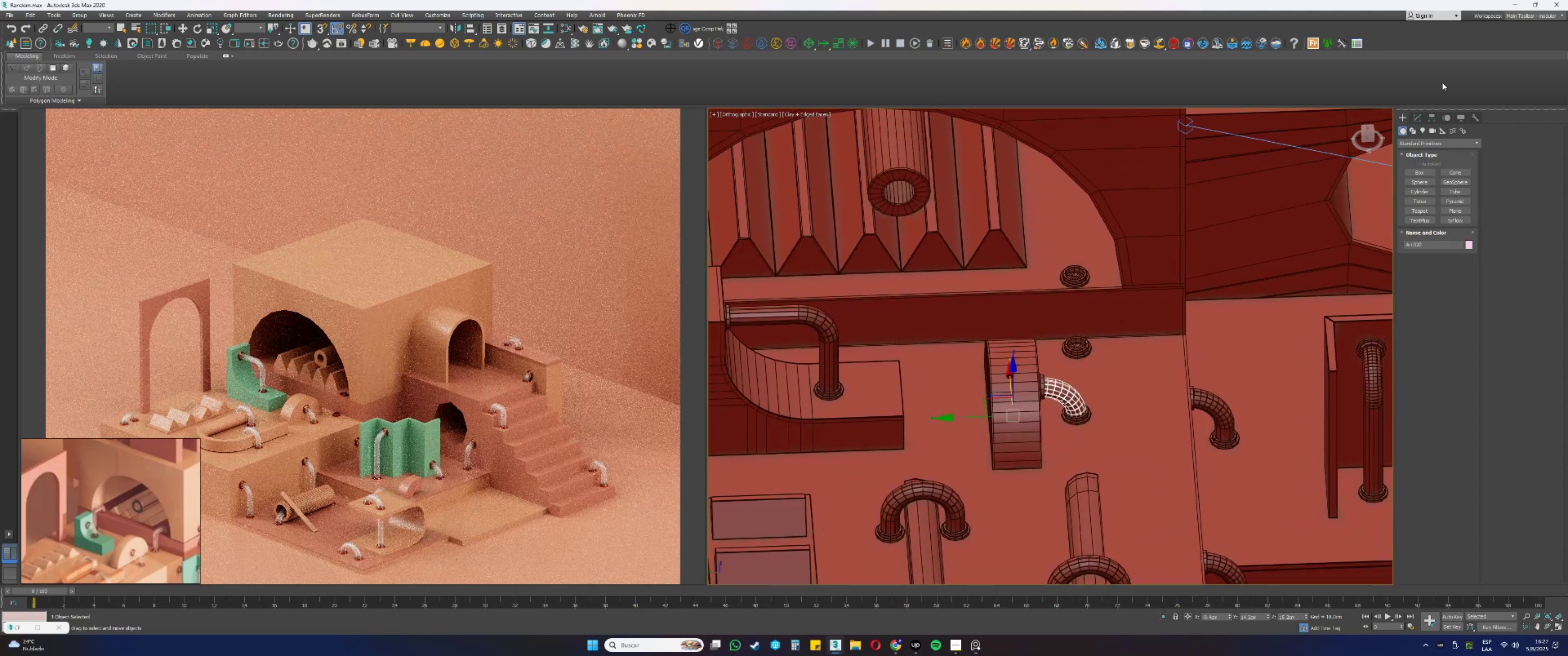 
left_click([1419, 116])
 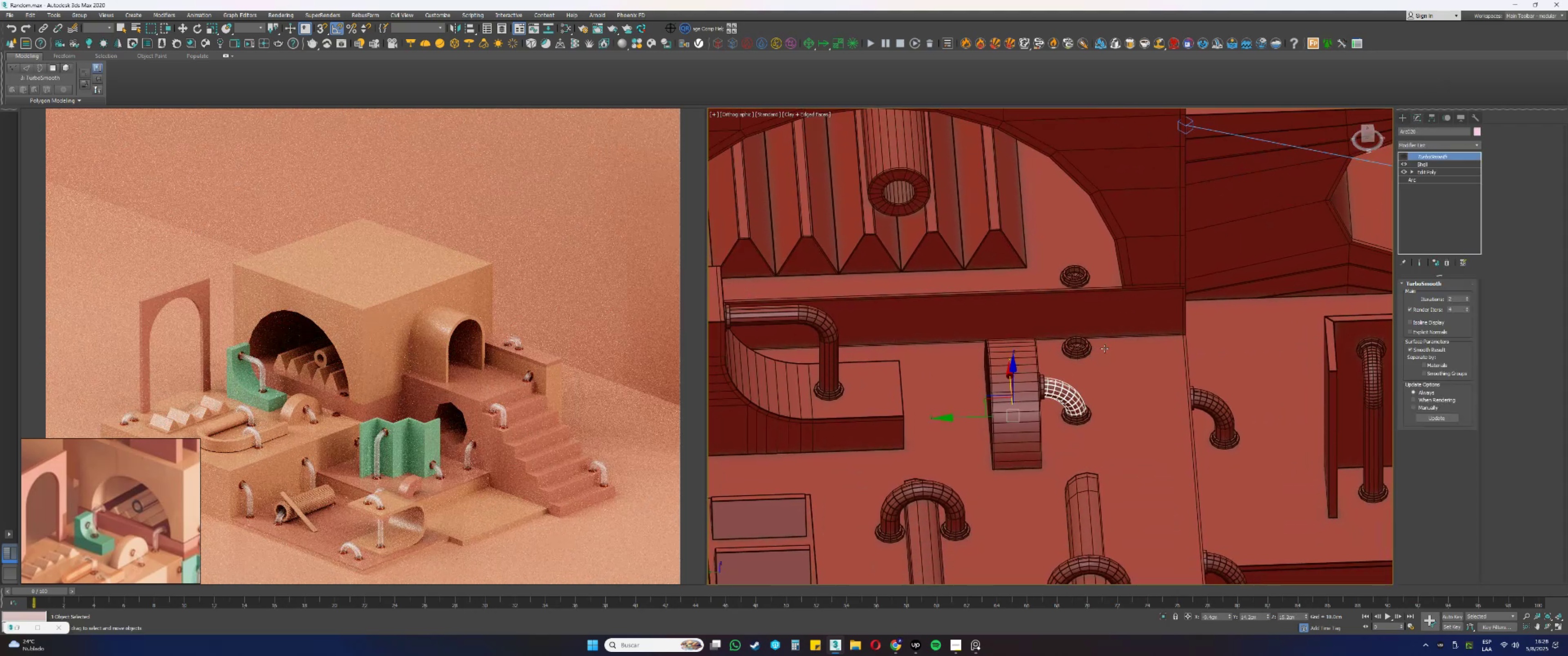 
hold_key(key=AltLeft, duration=0.49)
 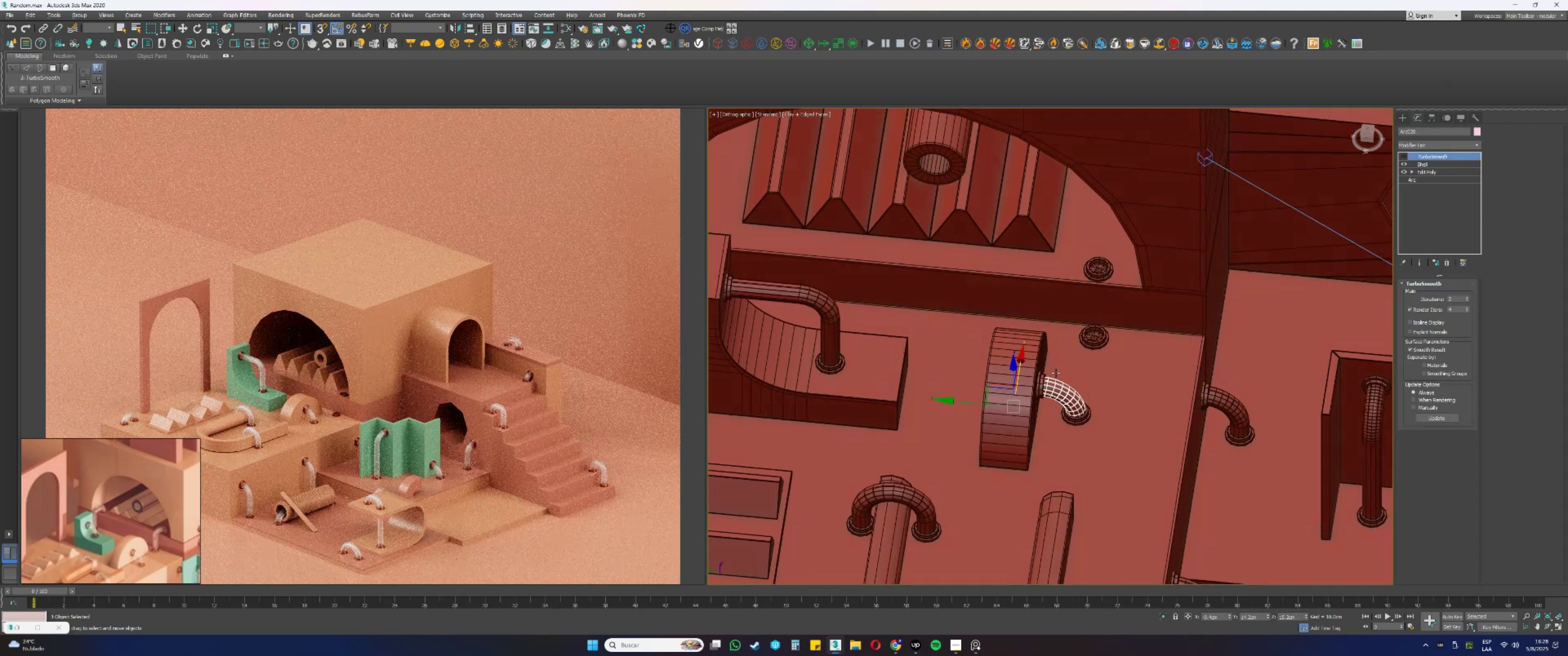 
scroll: coordinate [1021, 395], scroll_direction: up, amount: 2.0
 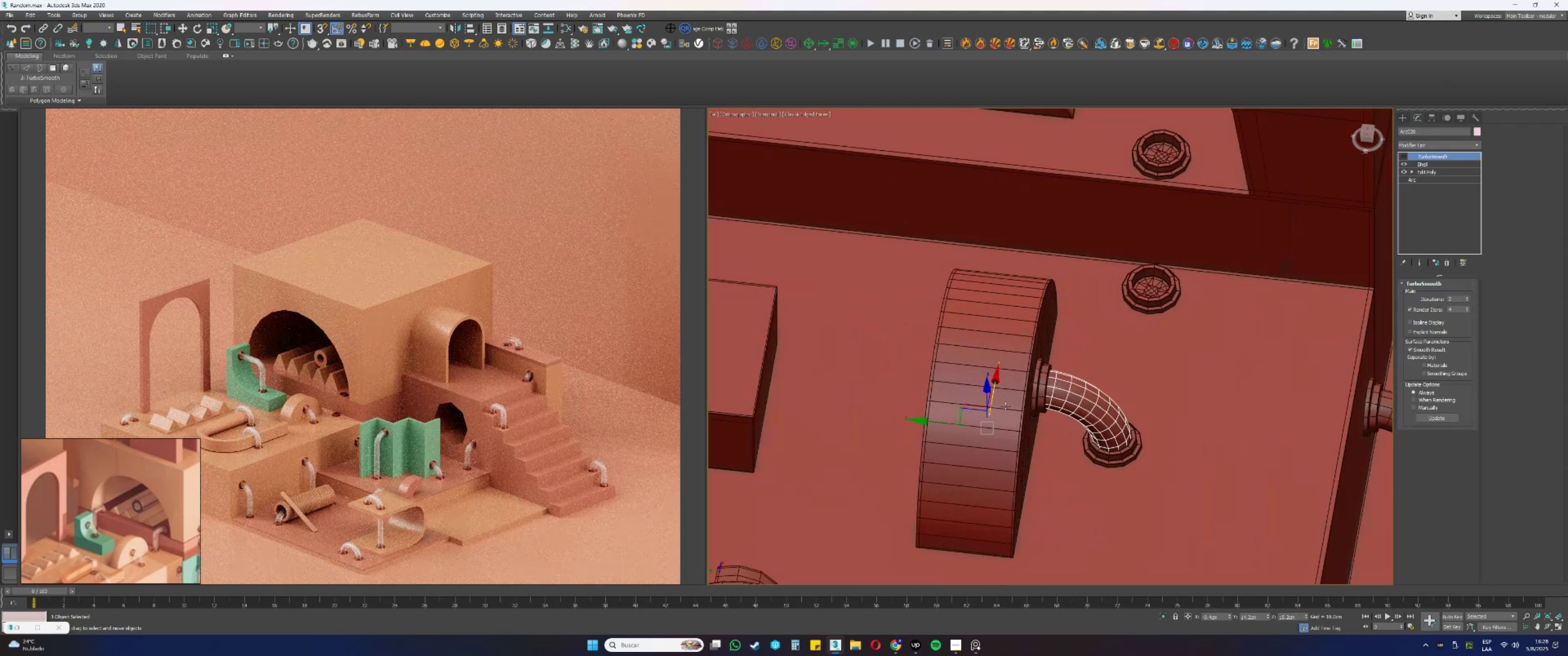 
hold_key(key=ShiftLeft, duration=0.57)
 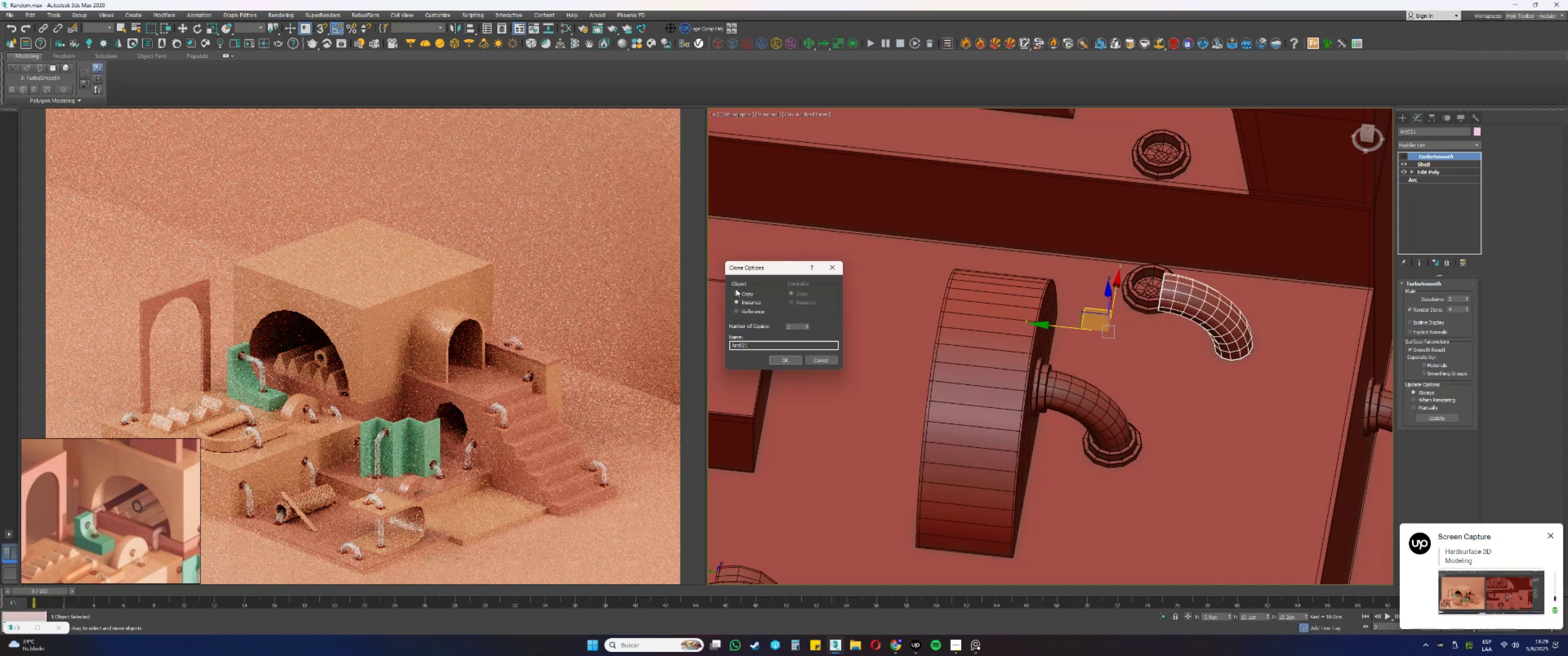 
left_click([770, 358])
 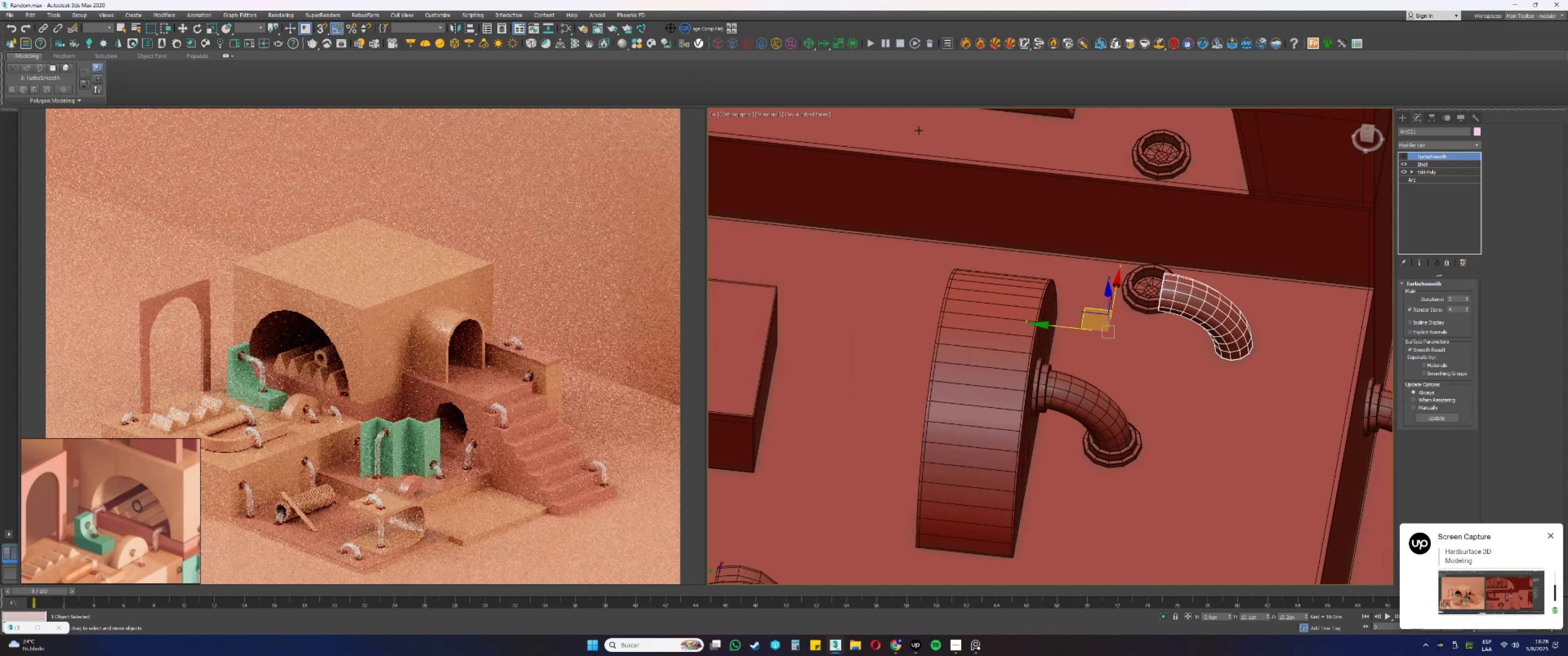 
key(Alt+AltLeft)
 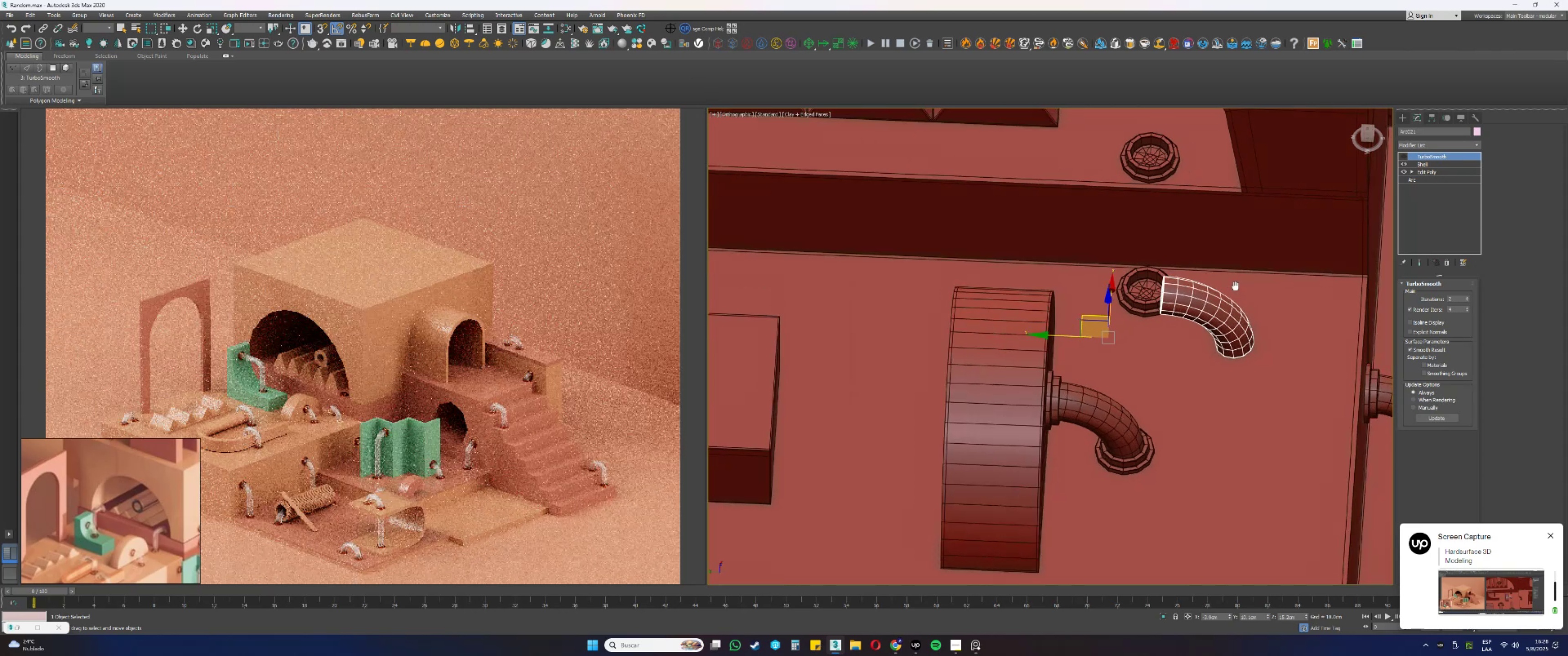 
type(ew)
 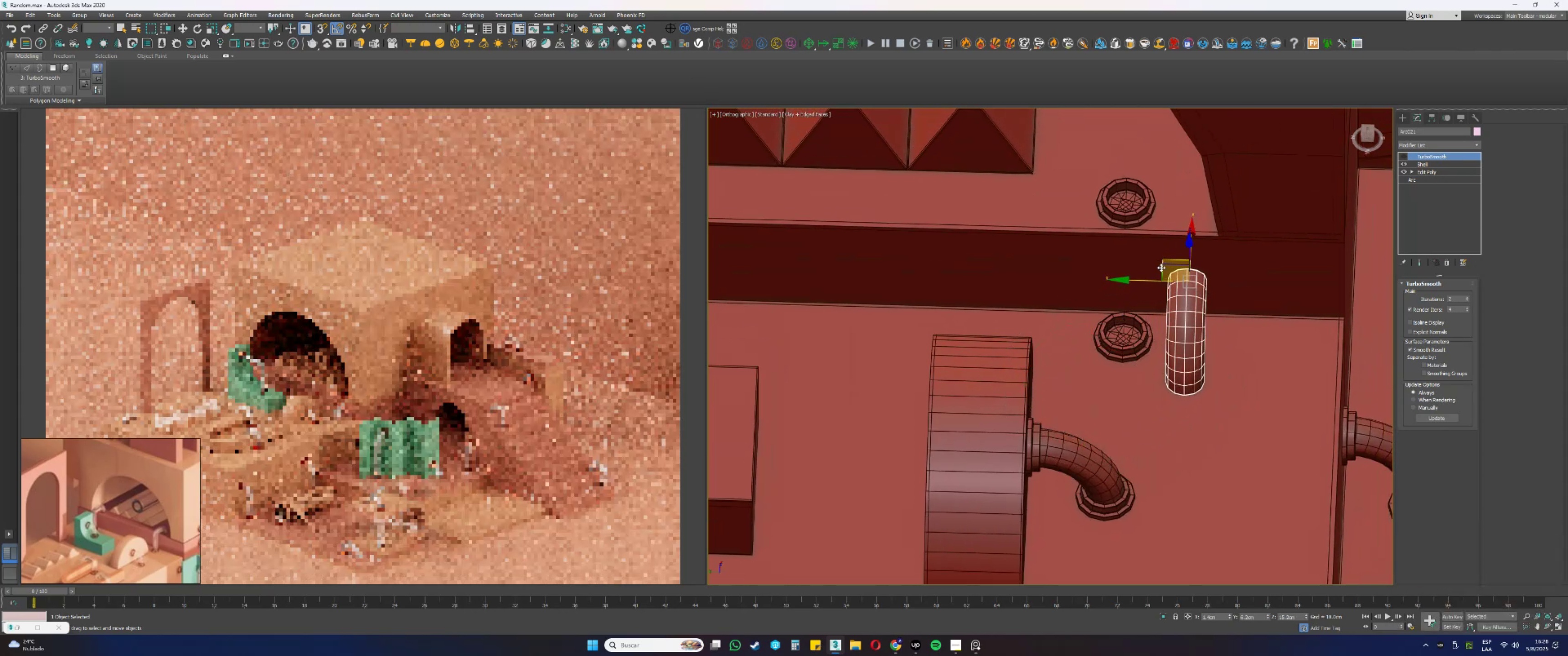 
hold_key(key=S, duration=0.85)
 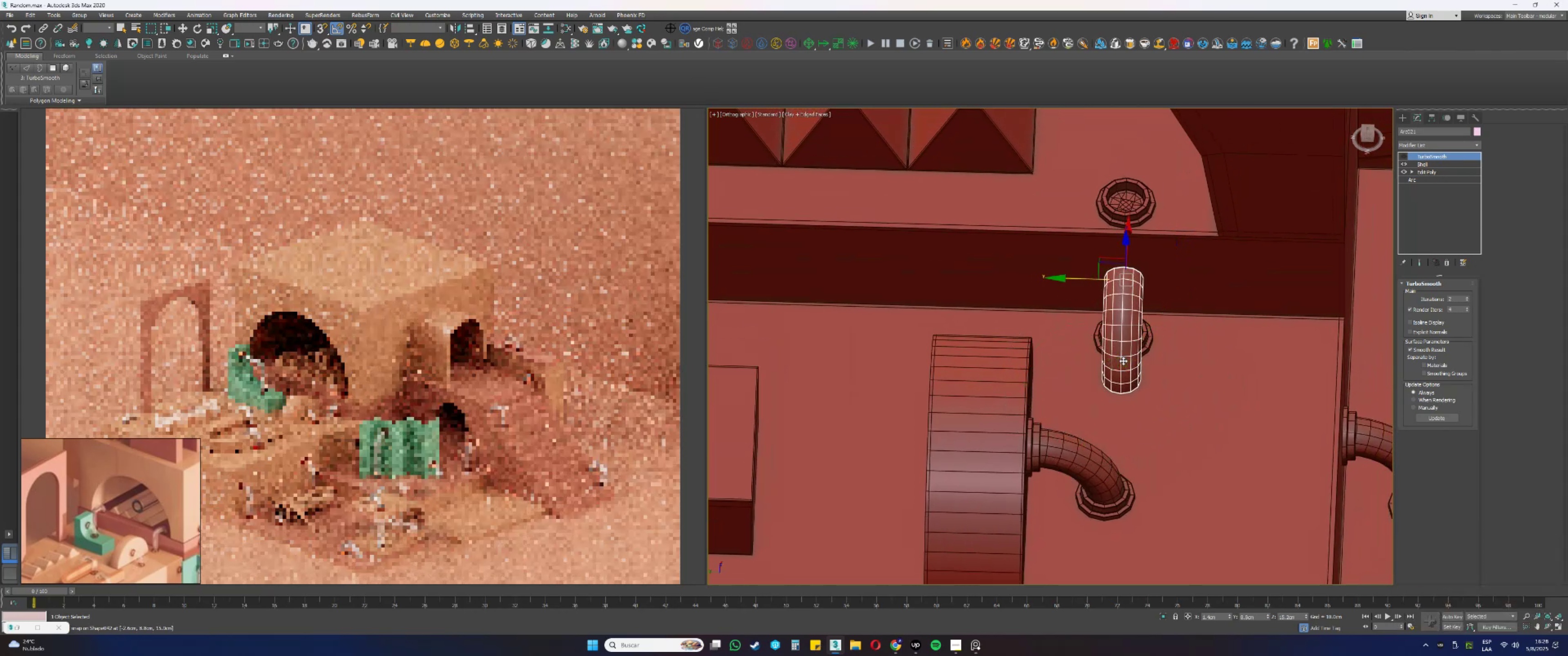 
hold_key(key=AltLeft, duration=0.39)
 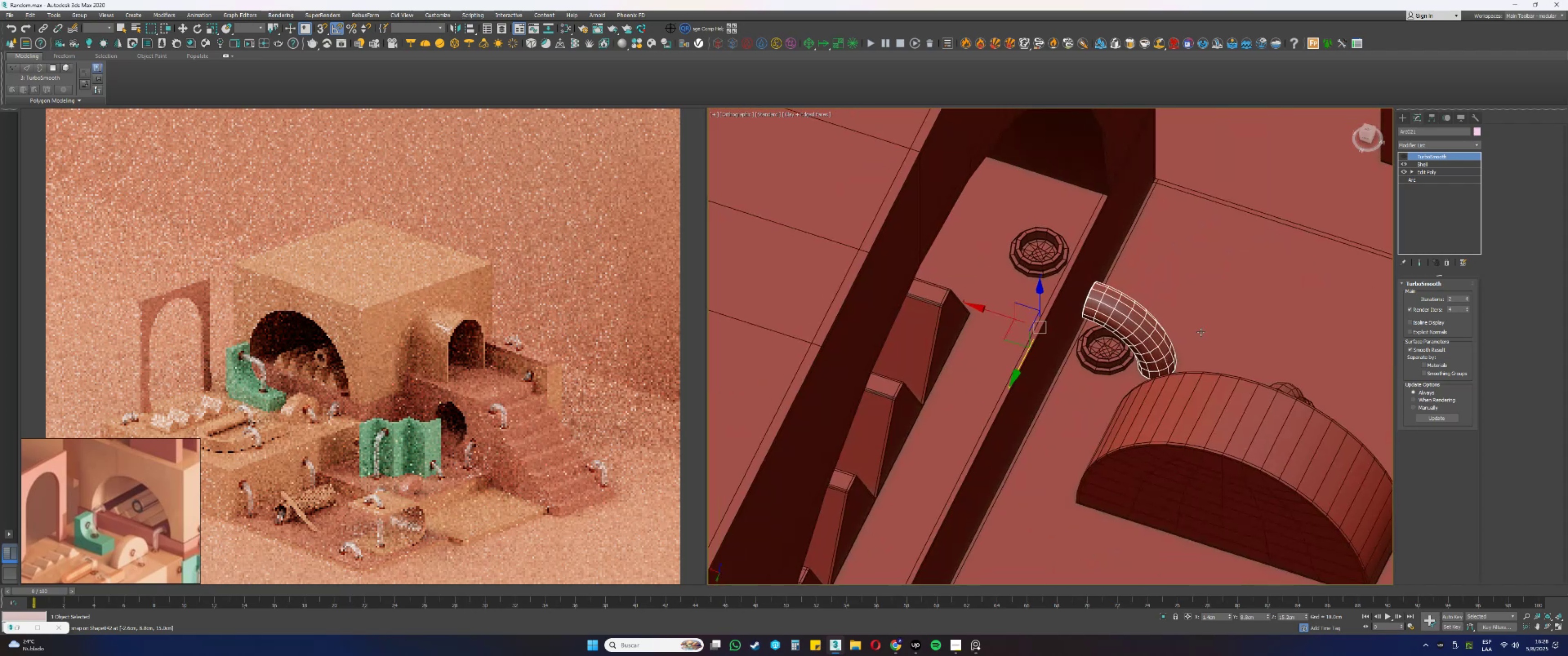 
key(Alt+AltLeft)
 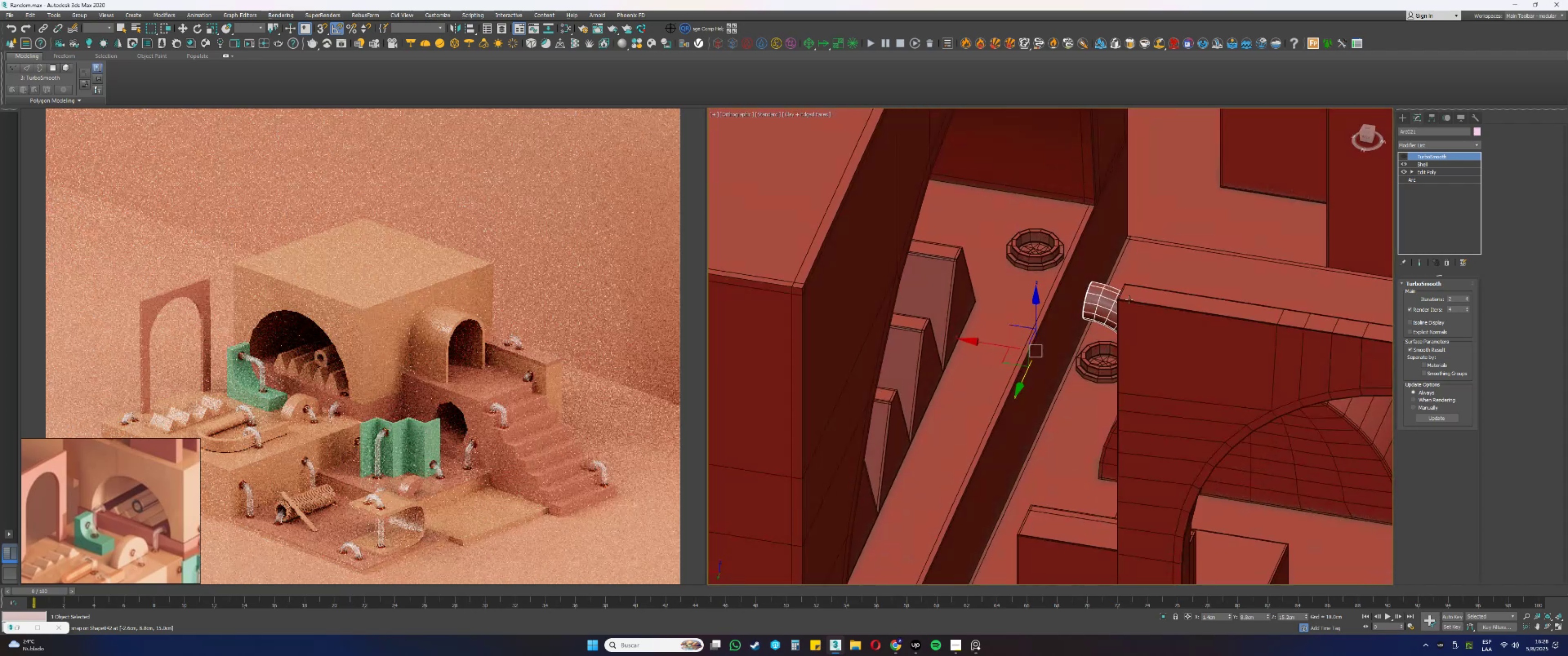 
key(Alt+AltLeft)
 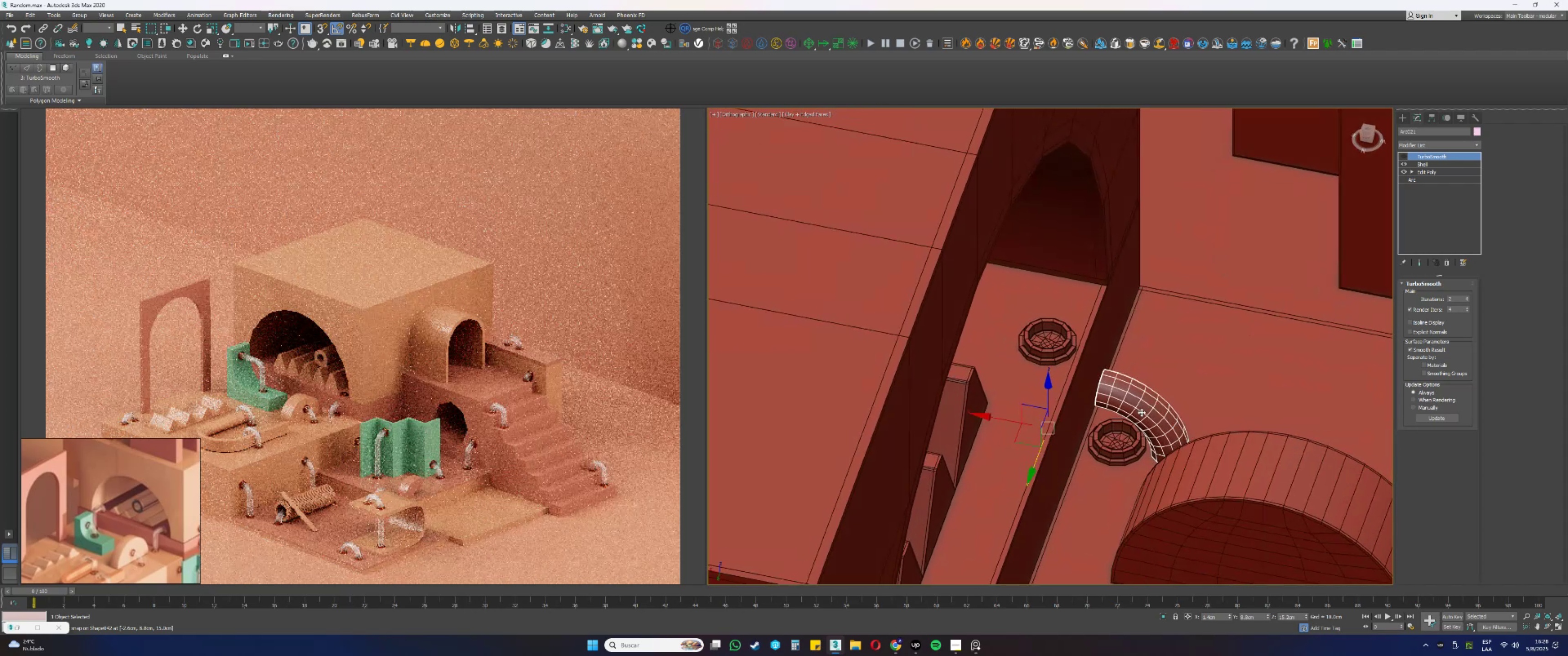 
scroll: coordinate [1030, 413], scroll_direction: up, amount: 2.0
 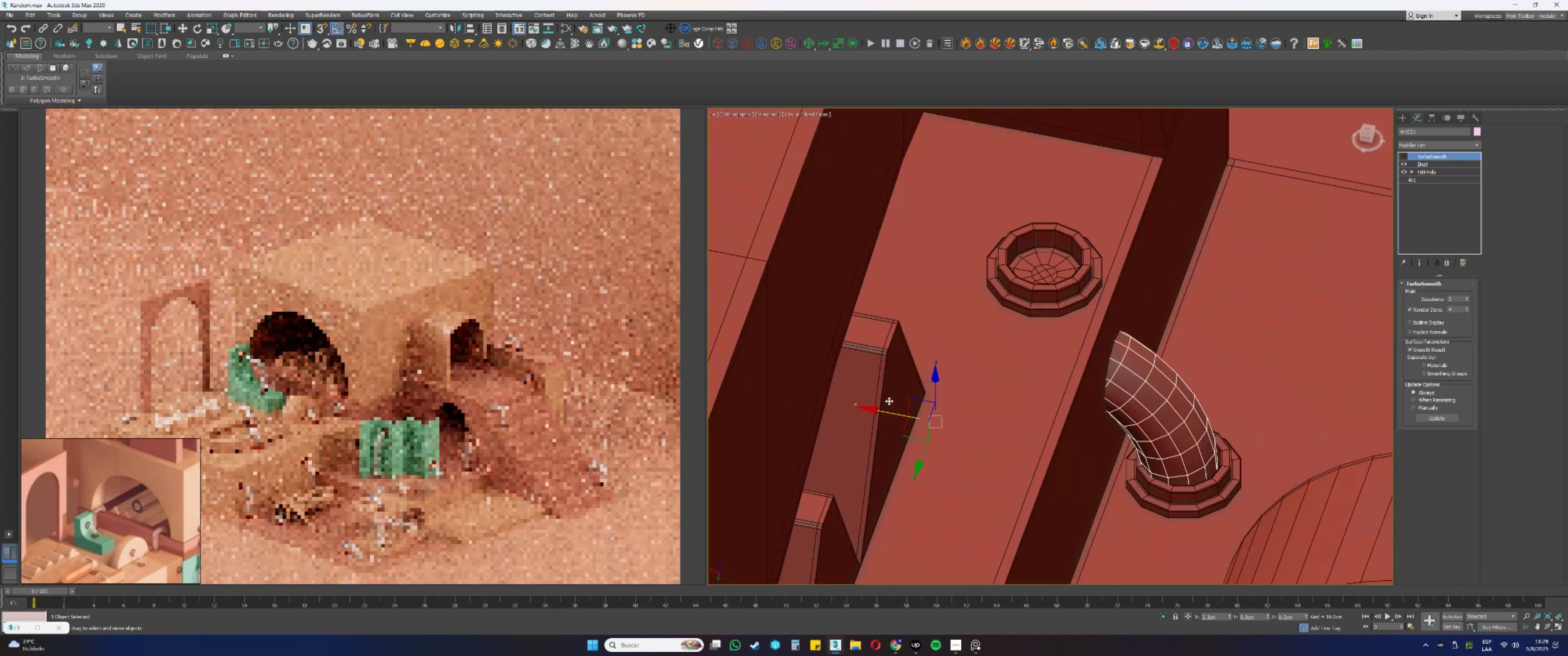 
key(Alt+AltLeft)
 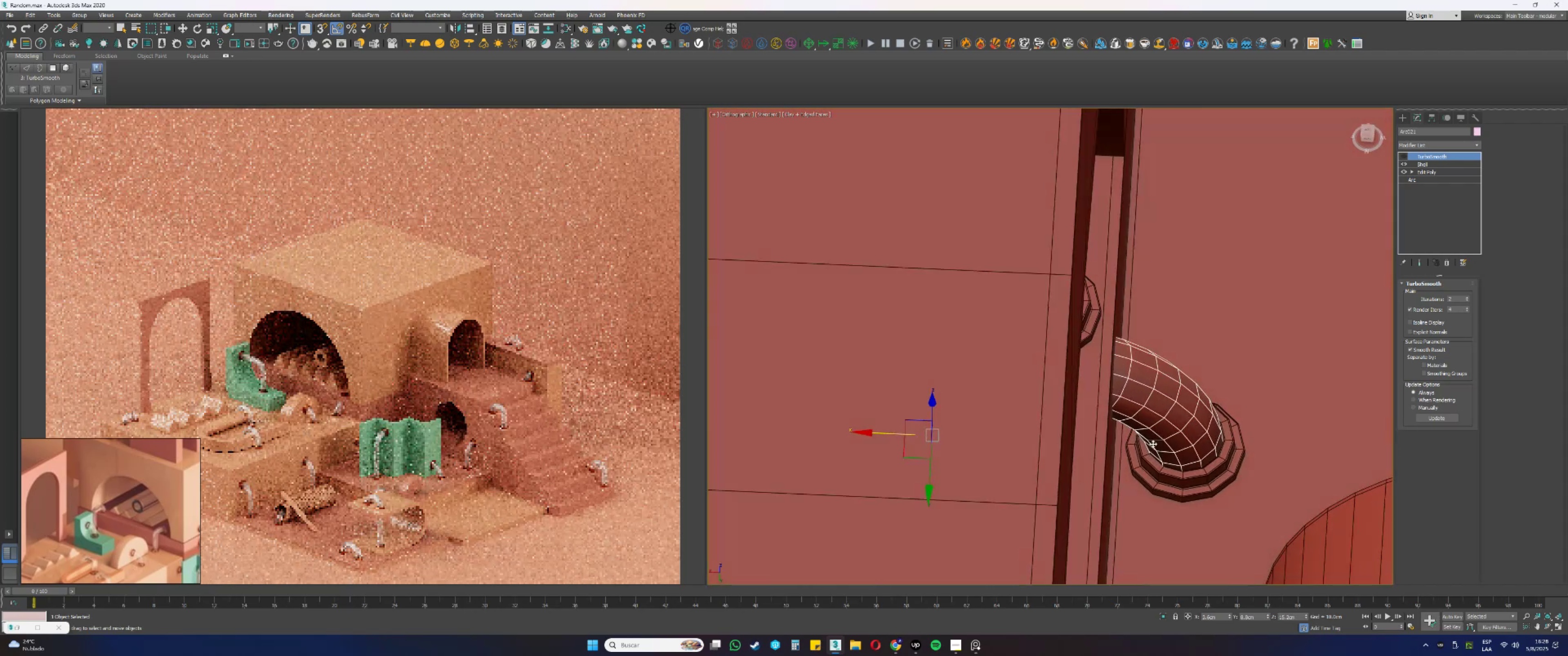 
scroll: coordinate [1237, 447], scroll_direction: up, amount: 5.0
 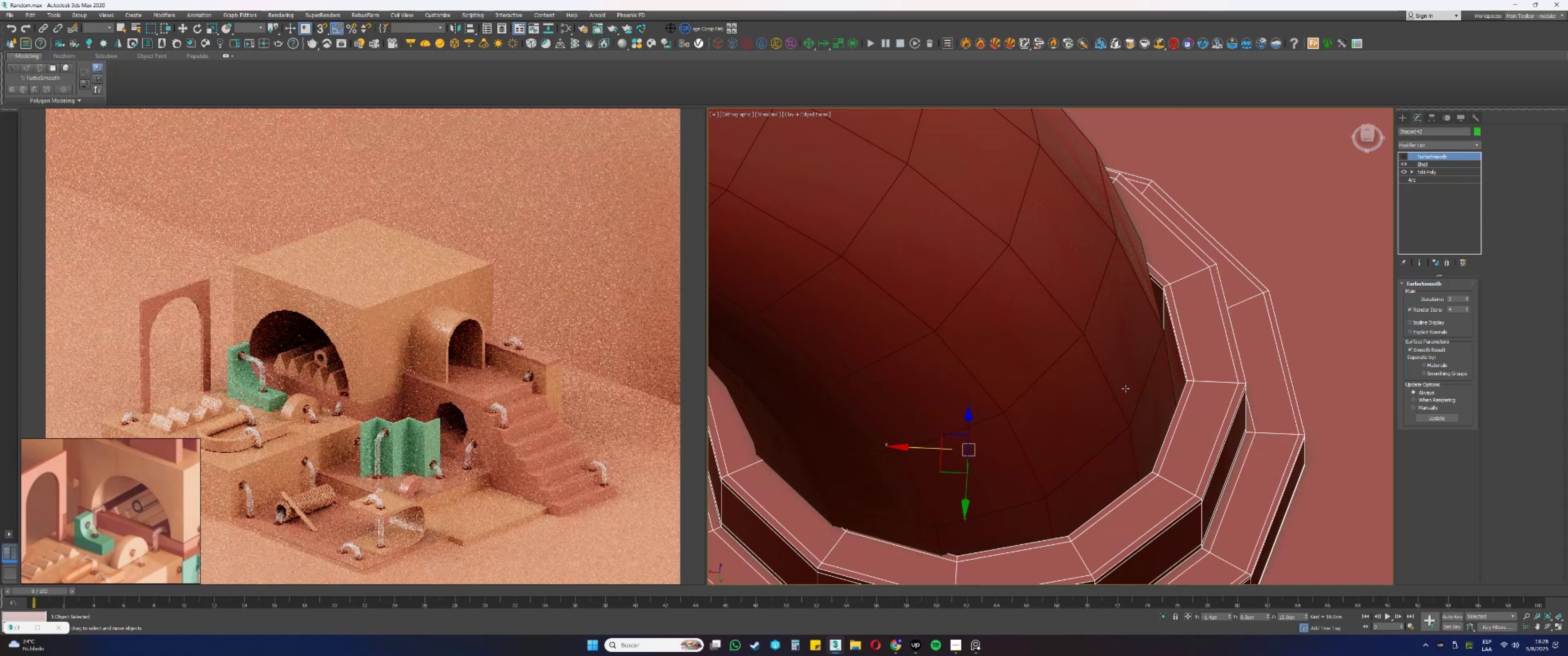 
wait(6.31)
 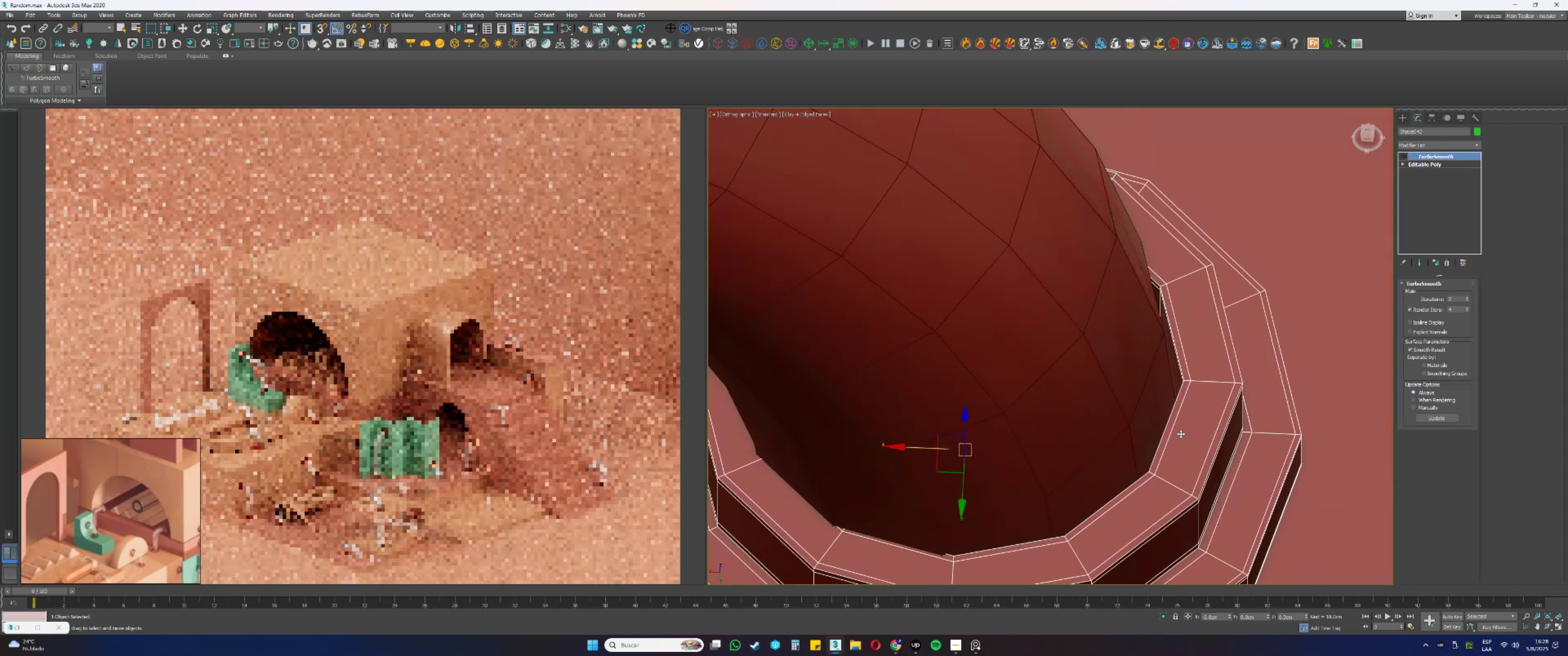 
scroll: coordinate [1137, 388], scroll_direction: down, amount: 7.0
 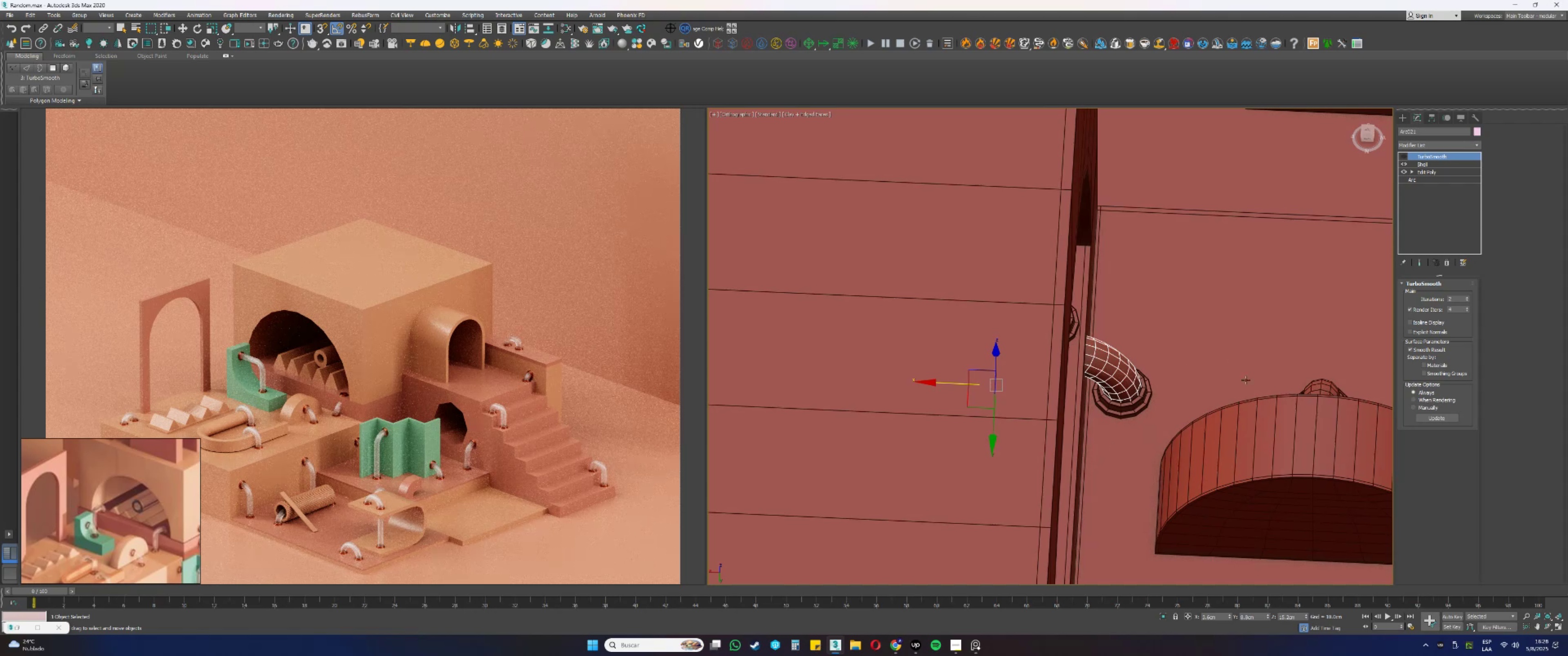 
wait(18.26)
 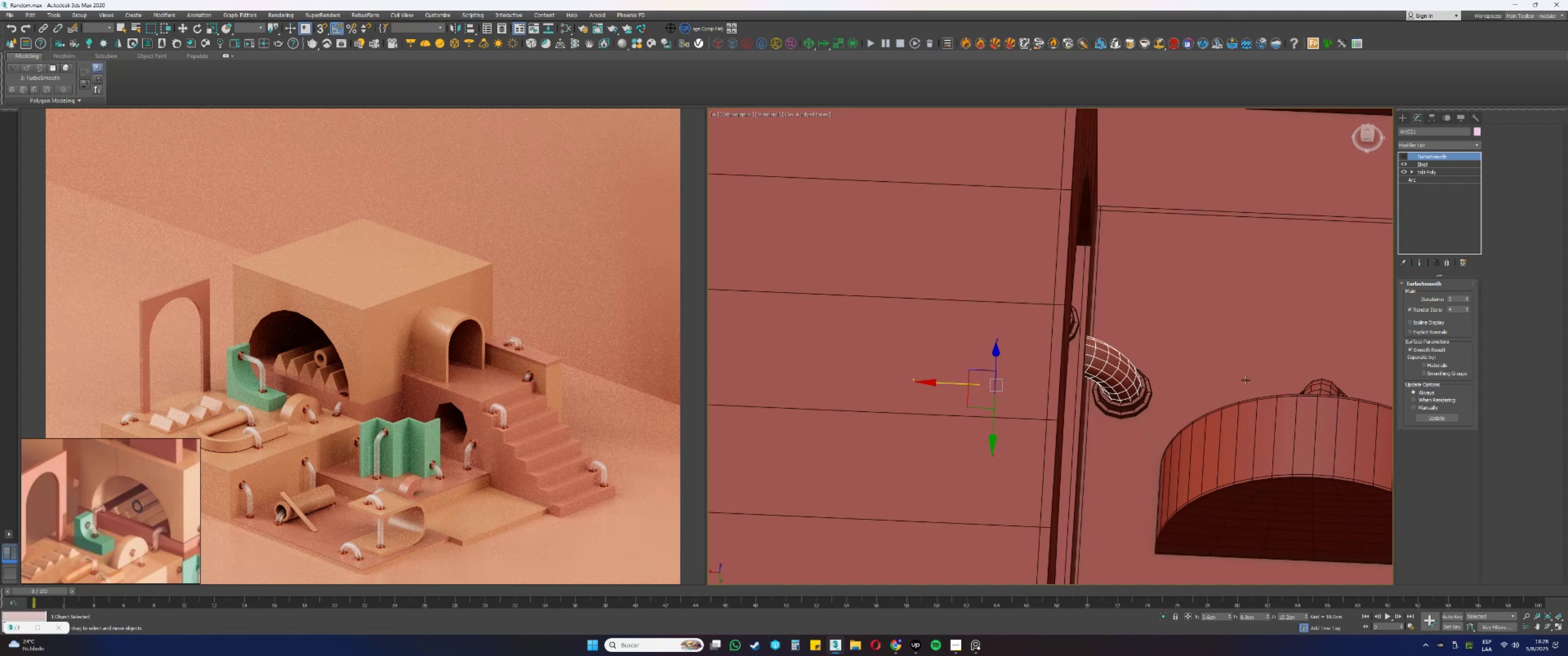 
hold_key(key=AltLeft, duration=0.46)
 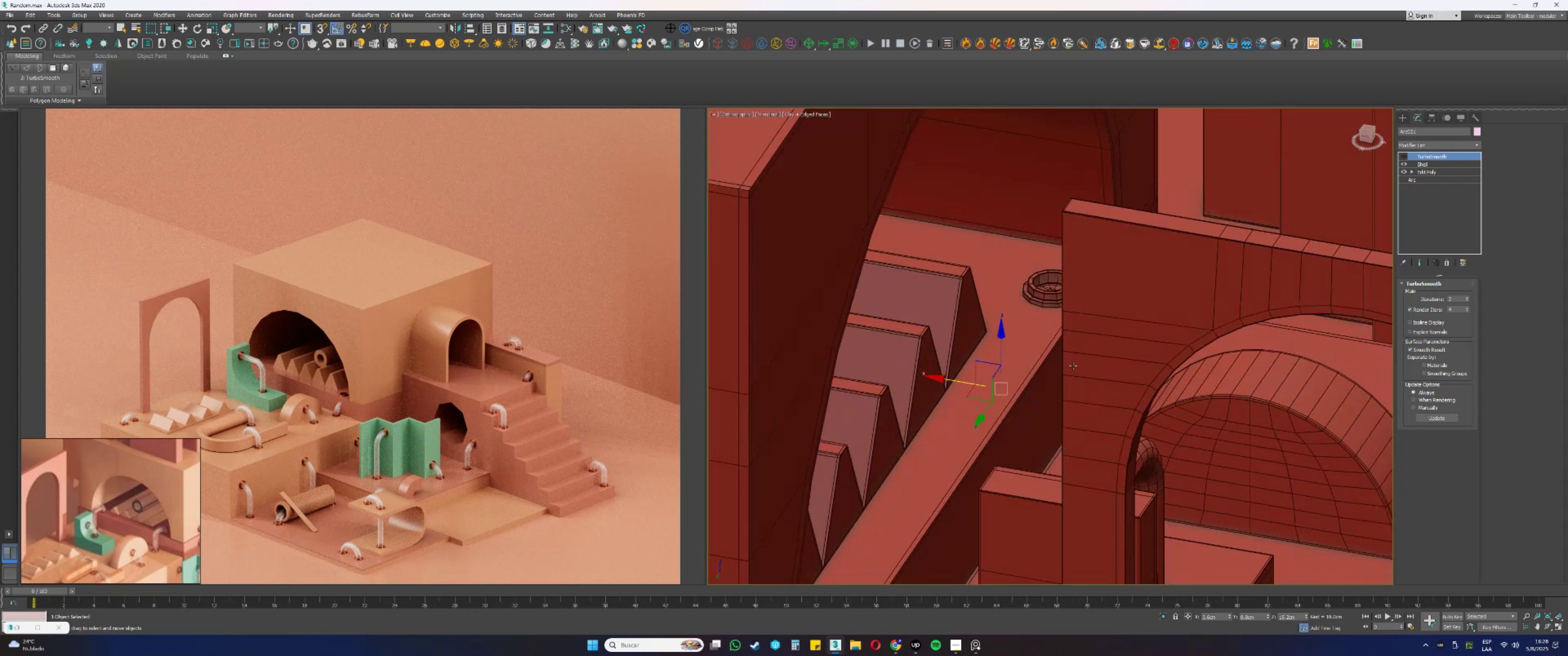 
hold_key(key=AltLeft, duration=0.43)
 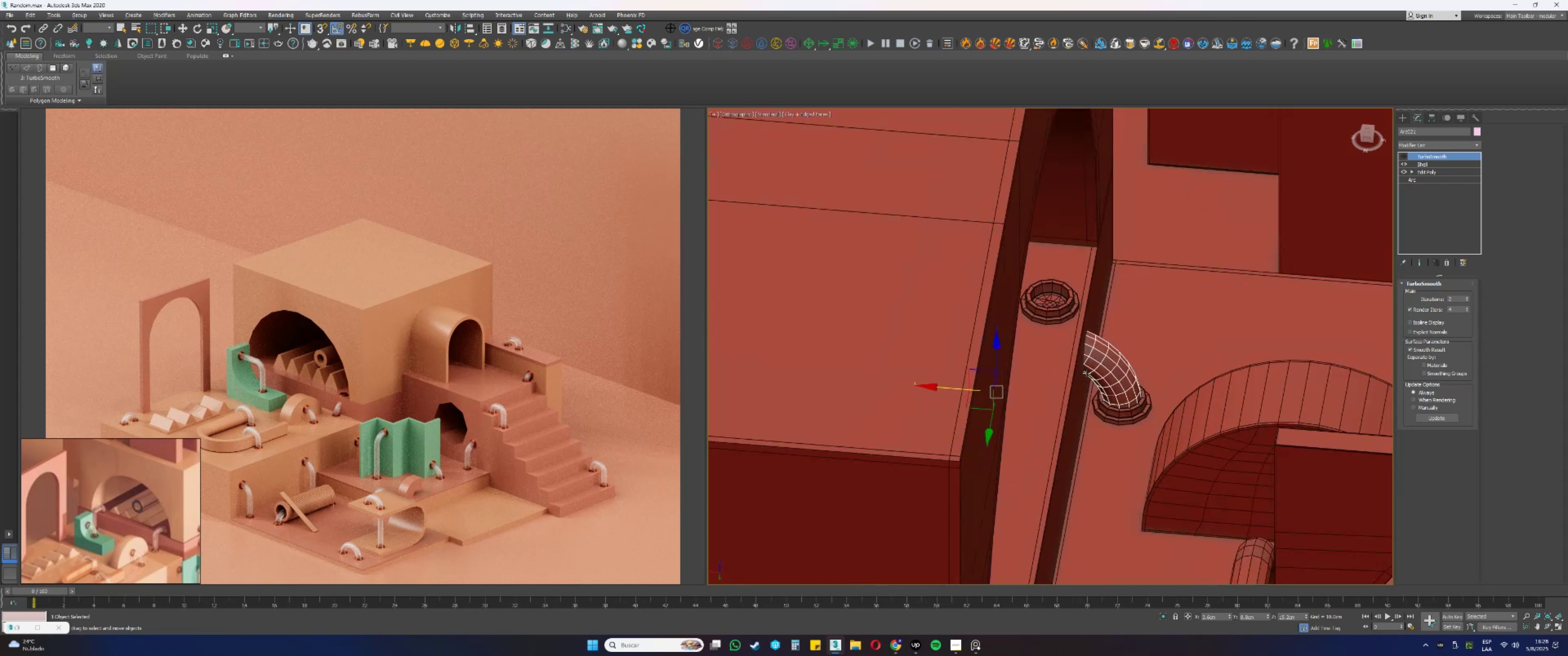 
scroll: coordinate [1080, 369], scroll_direction: up, amount: 1.0
 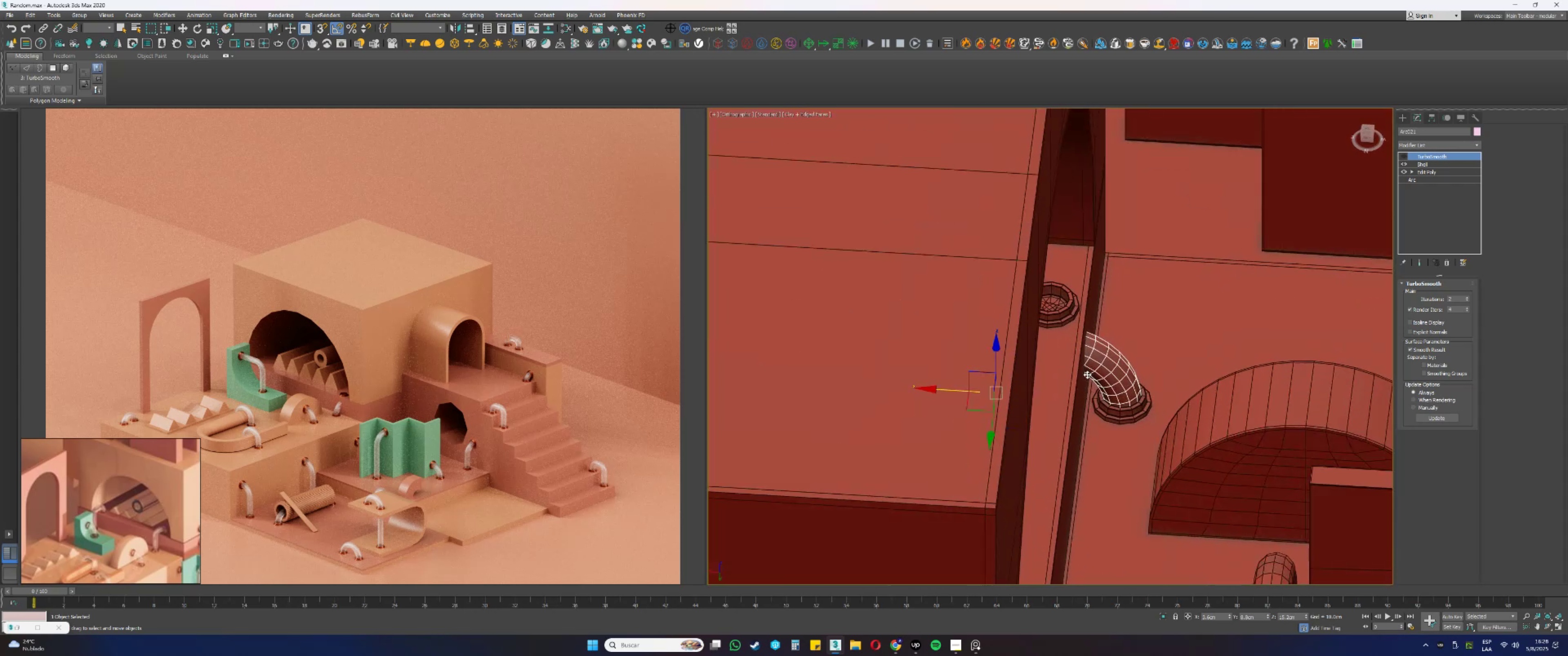 
key(Alt+AltLeft)
 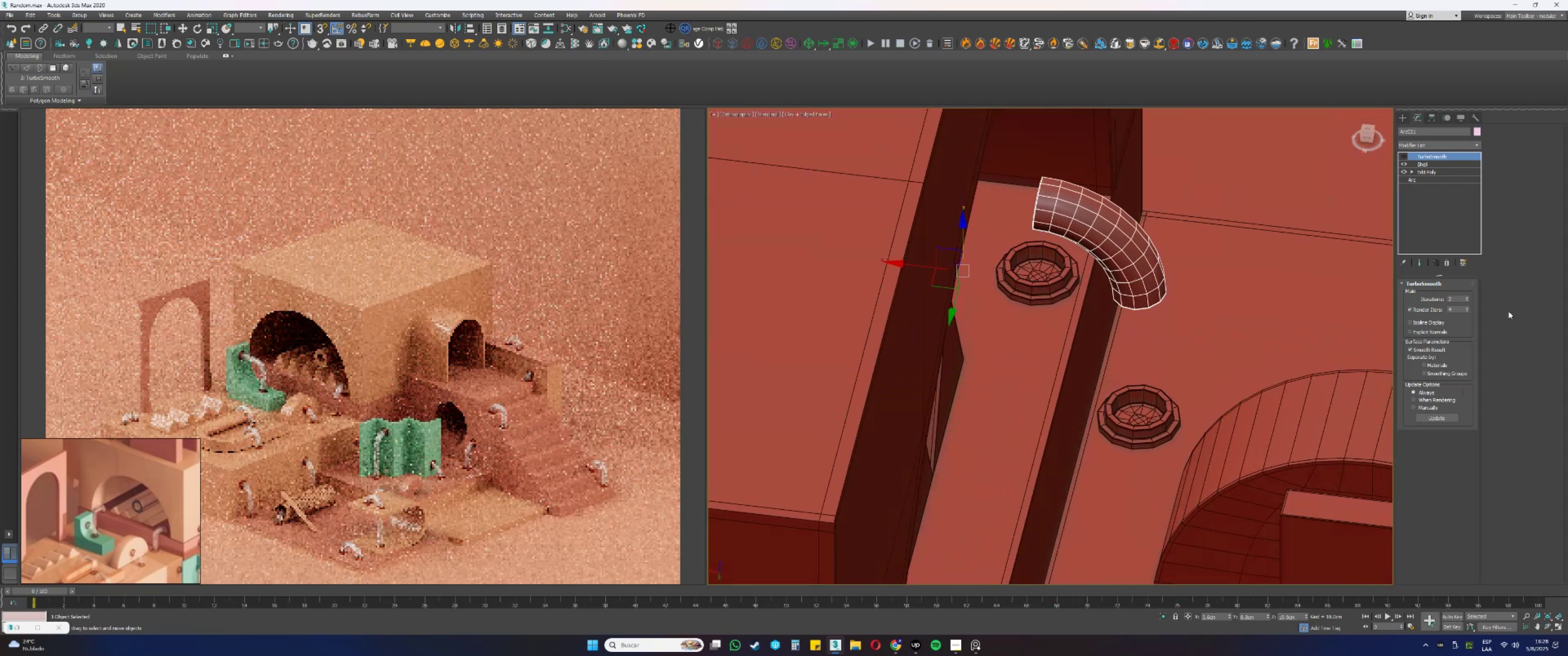 
left_click([1450, 262])
 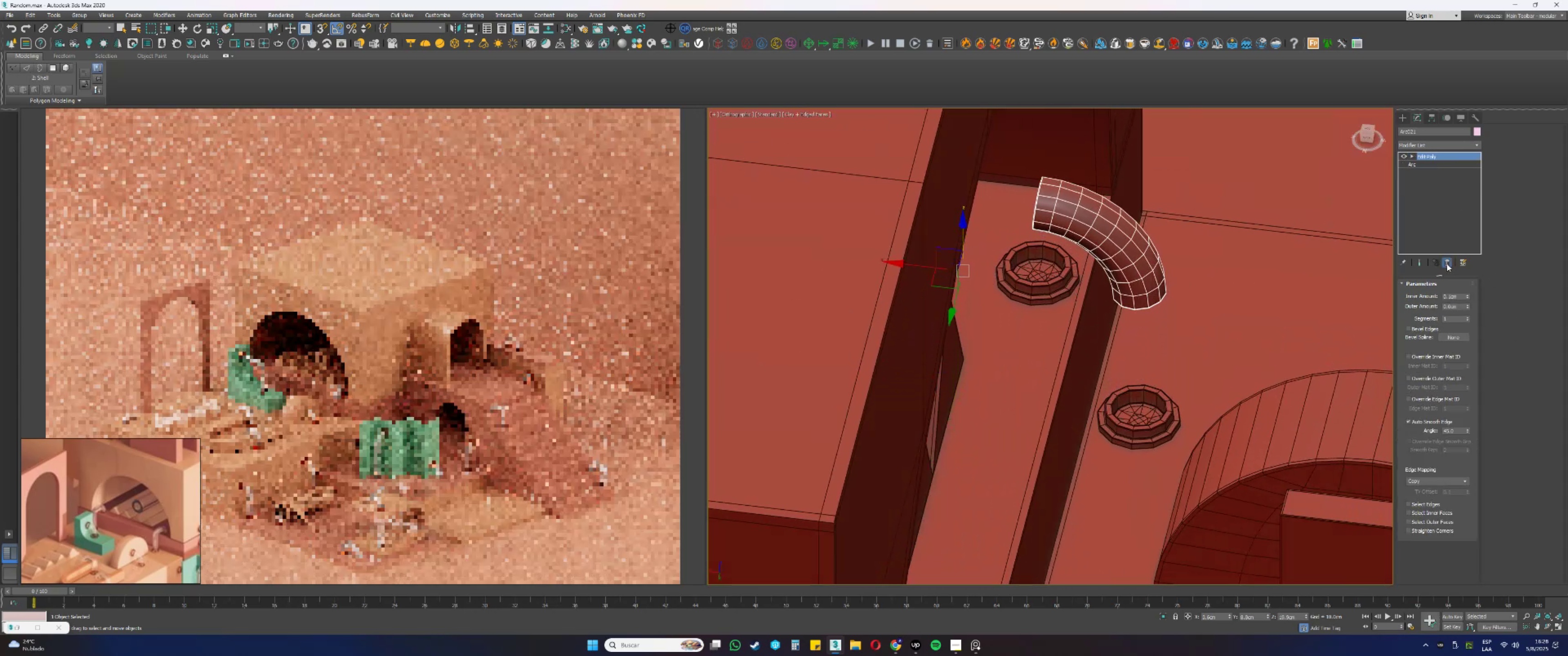 
triple_click([1447, 263])
 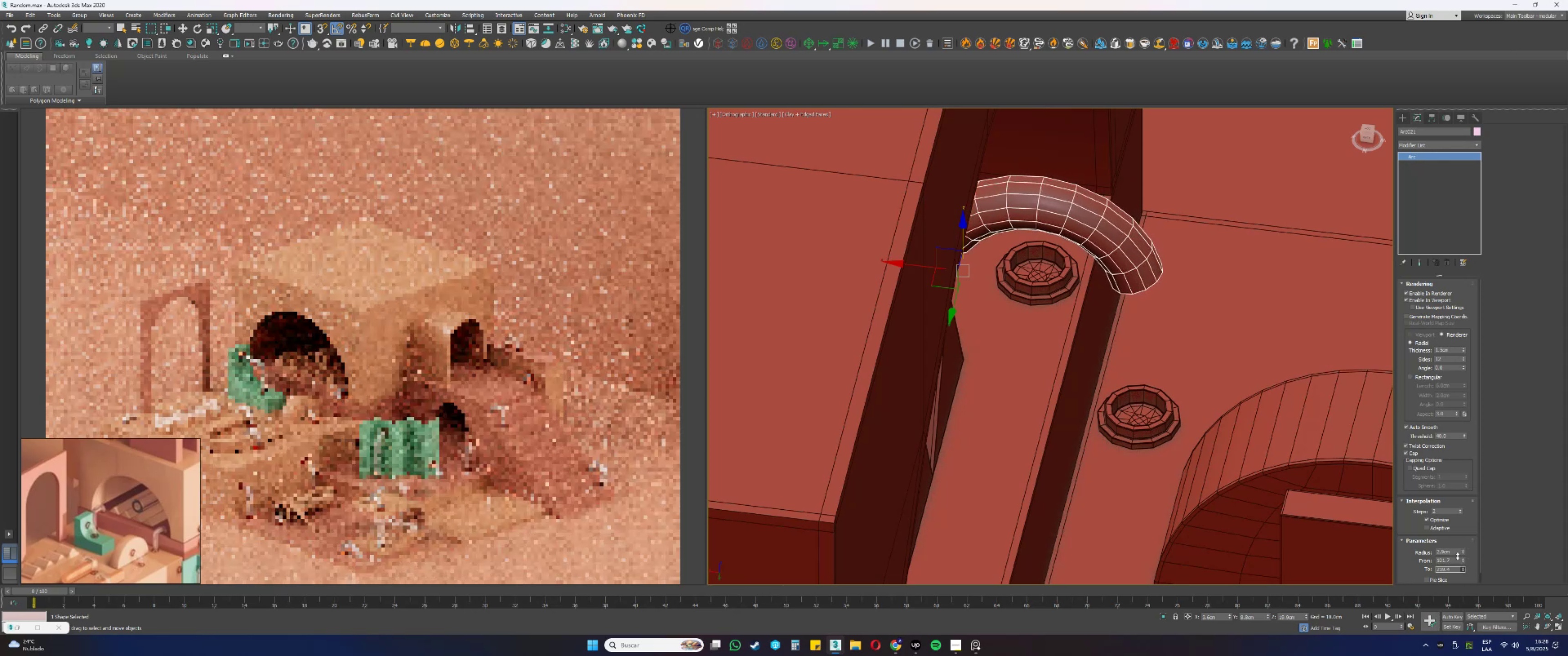 
wait(5.65)
 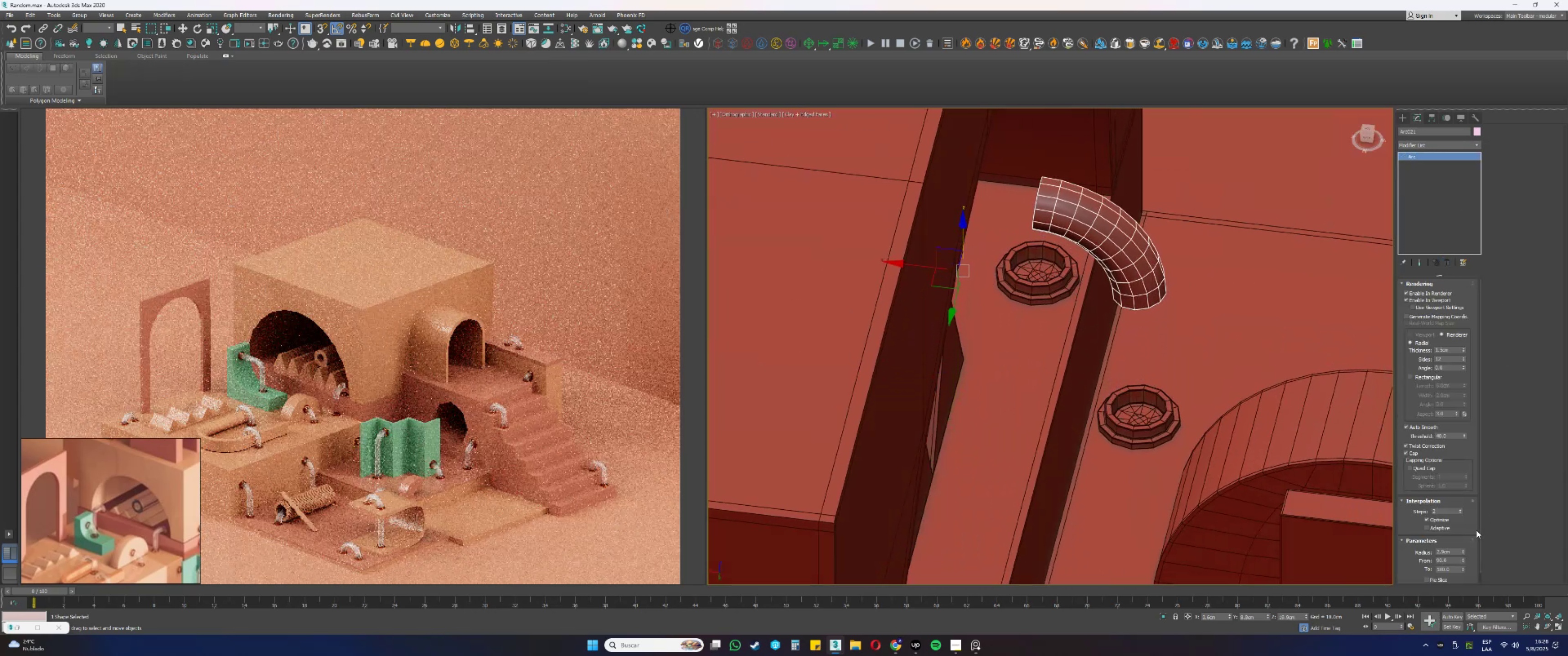 
key(Numpad2)
 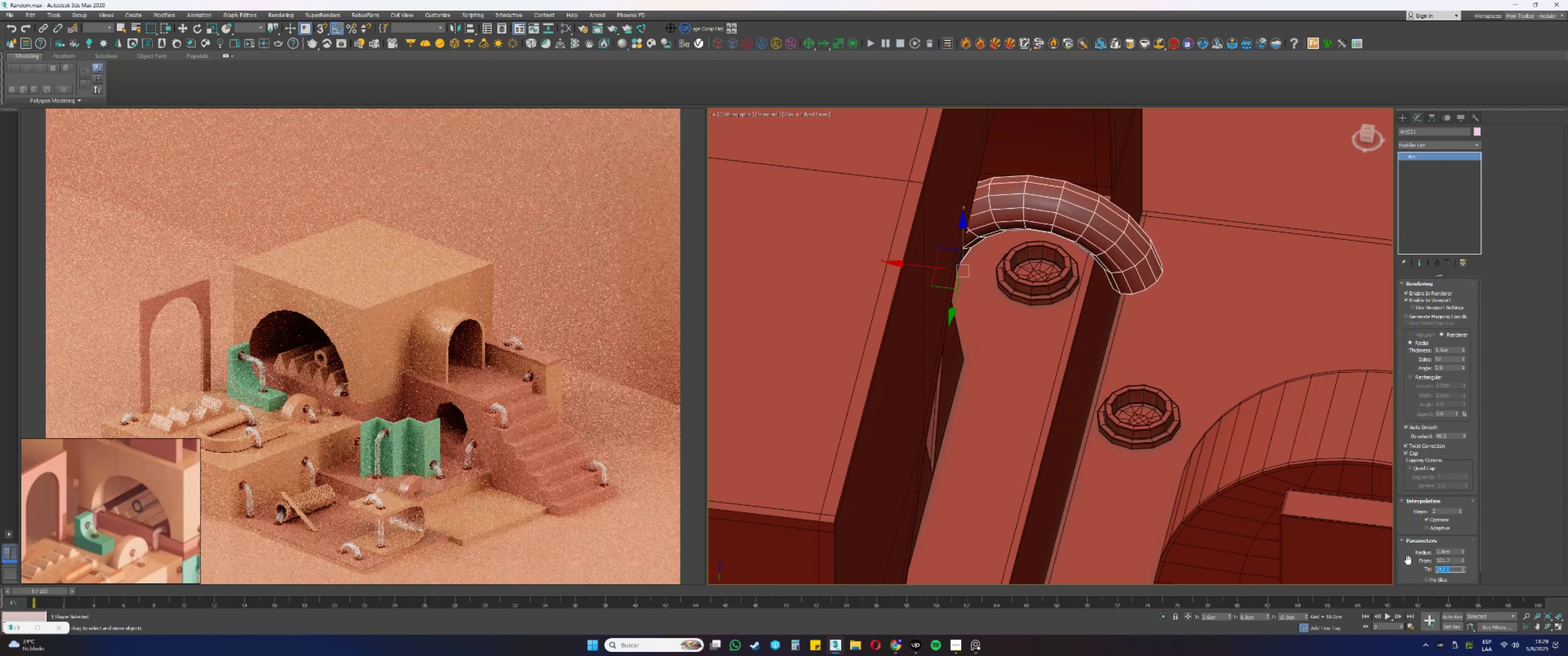 
key(Numpad7)
 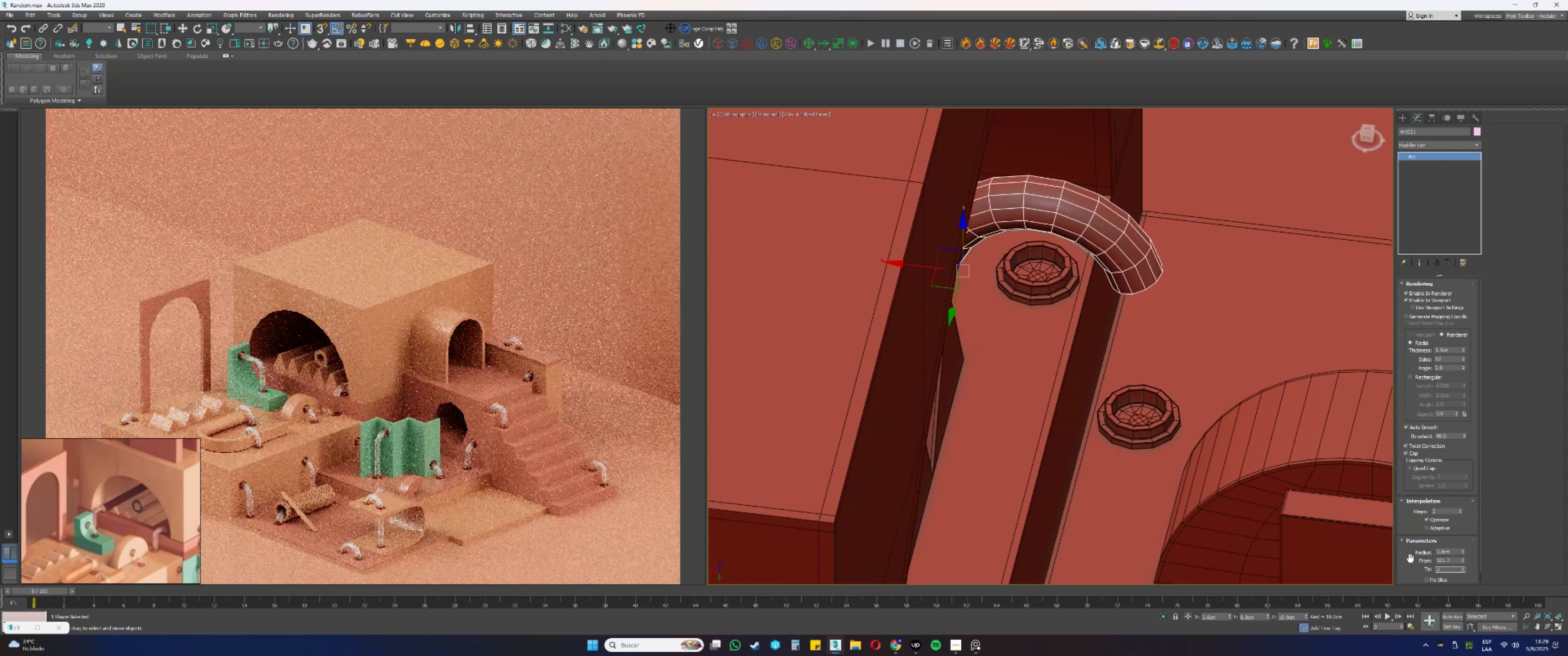 
key(Numpad0)
 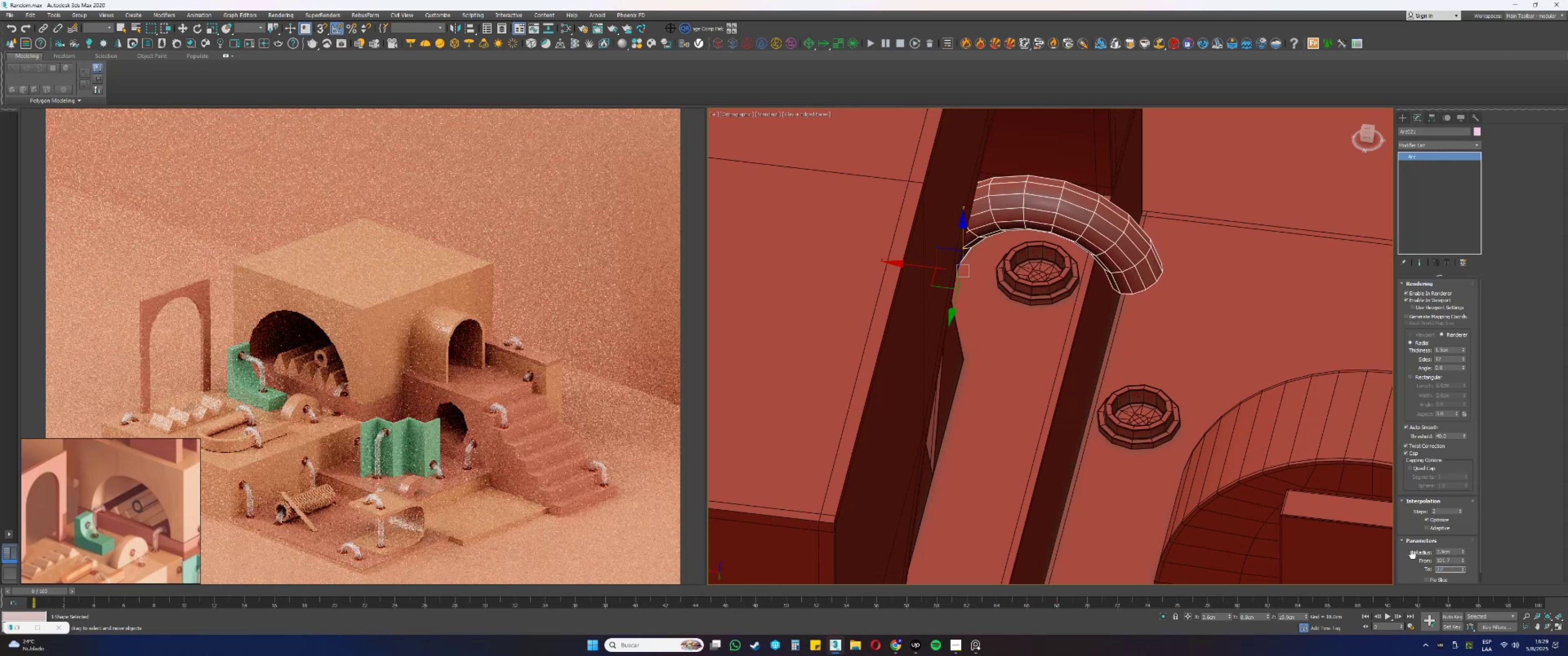 
key(NumpadEnter)
 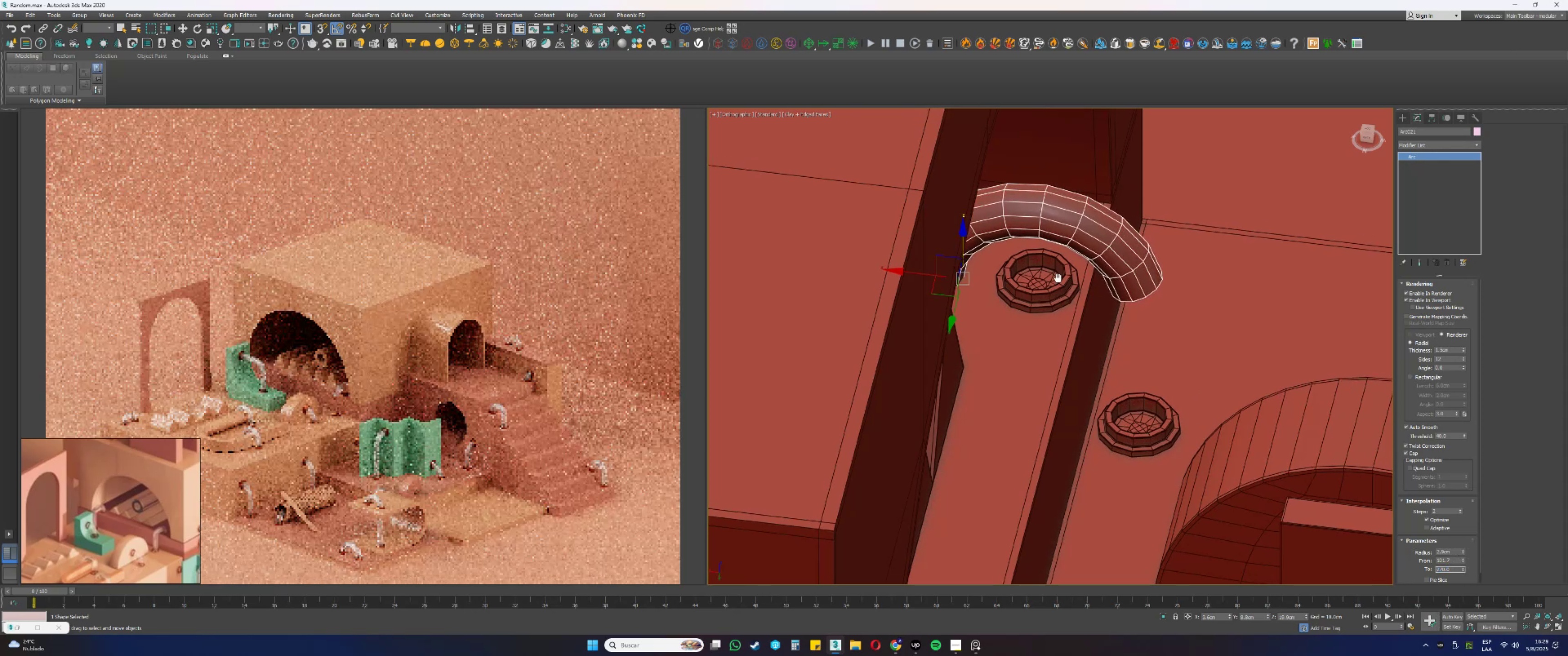 
key(Alt+AltLeft)
 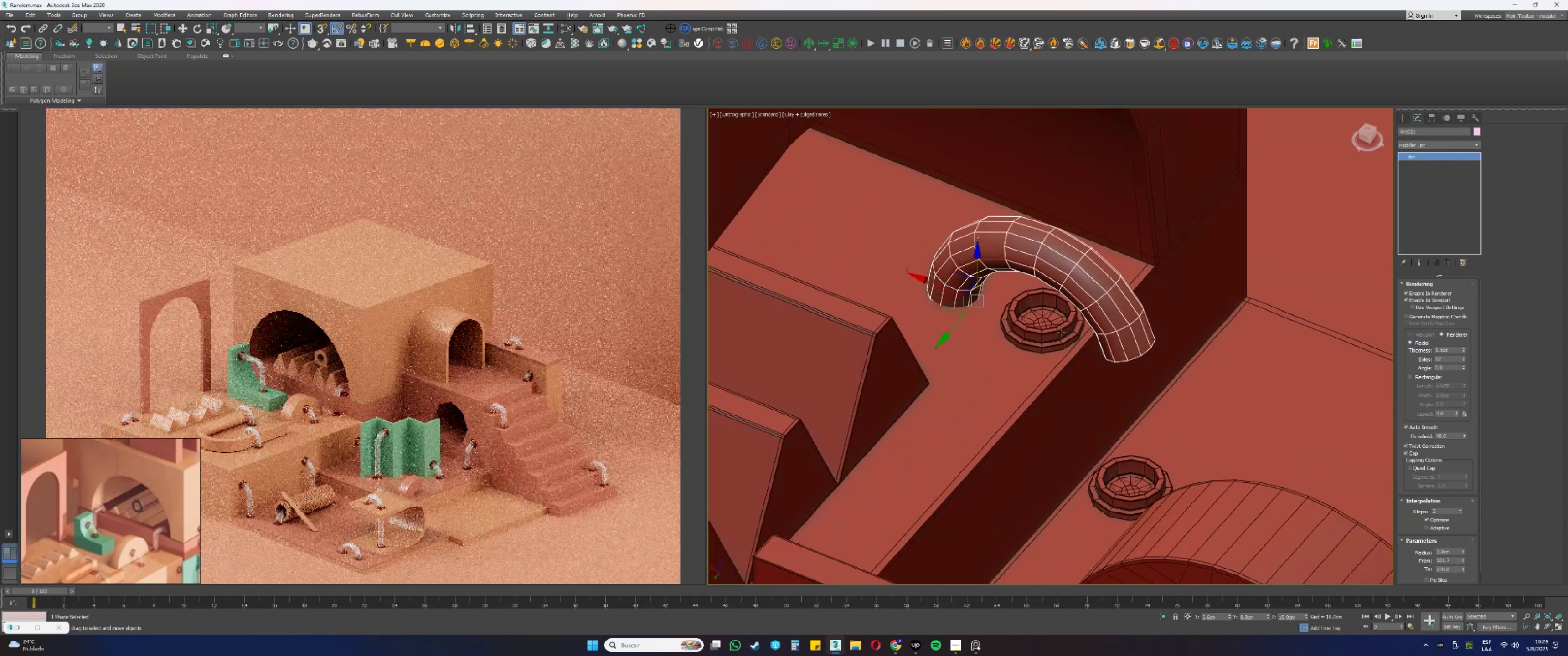 
scroll: coordinate [1006, 291], scroll_direction: up, amount: 1.0
 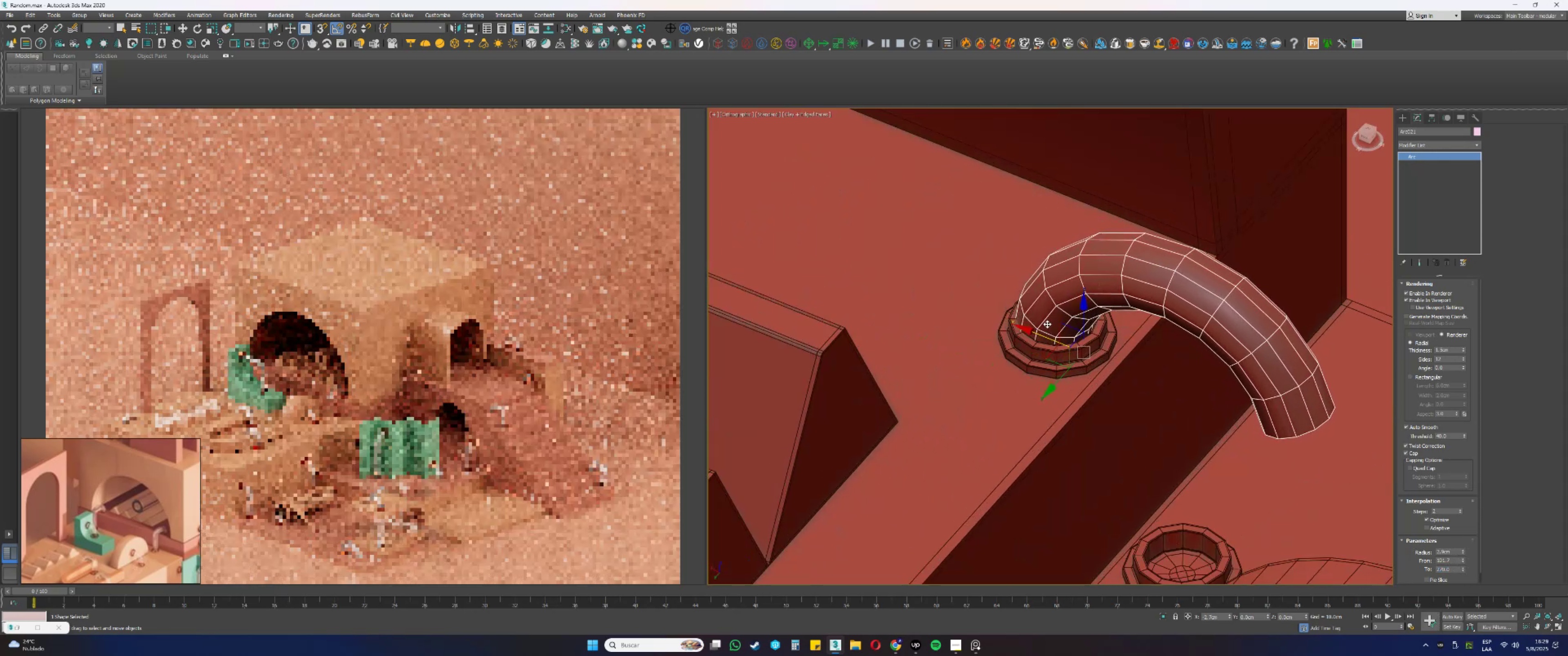 
key(Alt+AltLeft)
 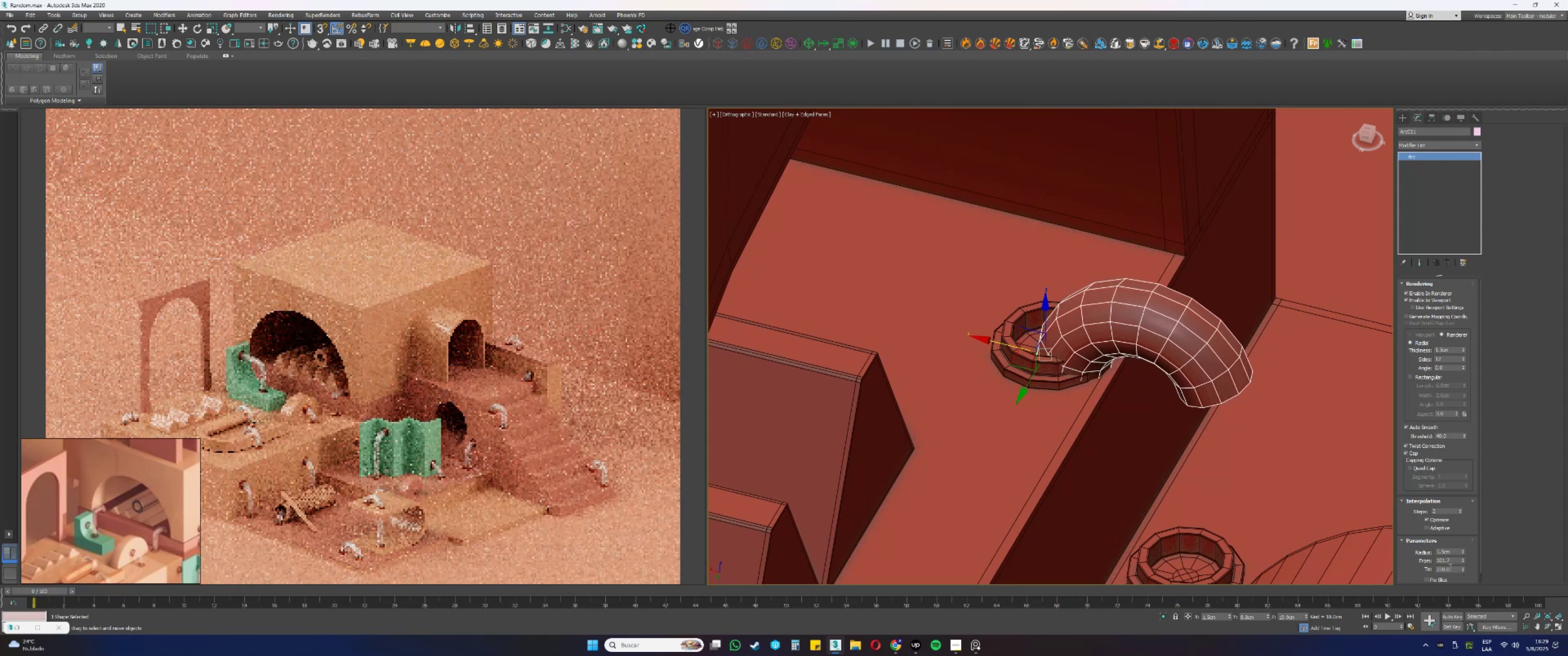 
double_click([1451, 553])
 